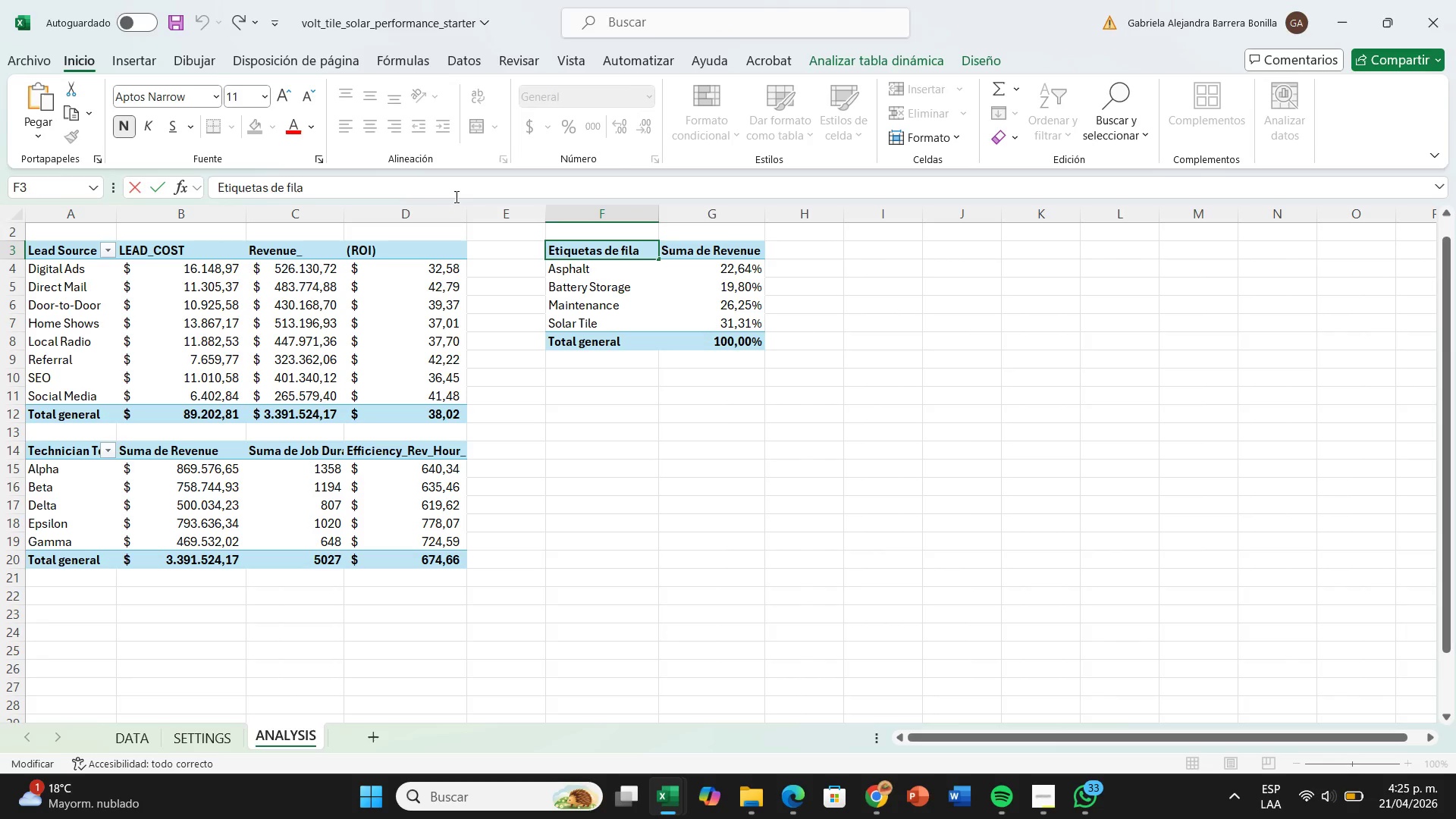 
hold_key(key=Backspace, duration=1.05)
 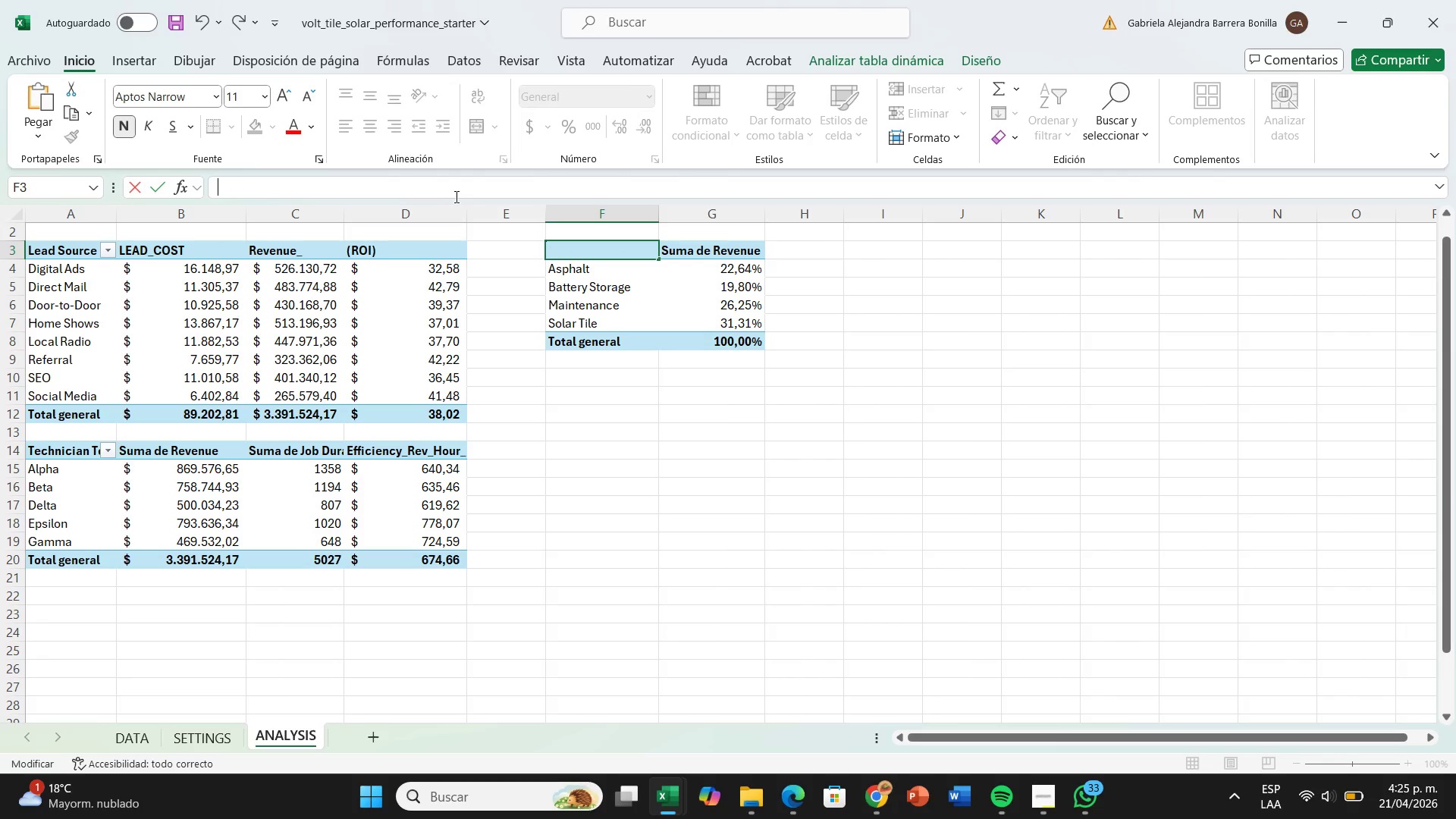 
type(SERVICE TYOE)
 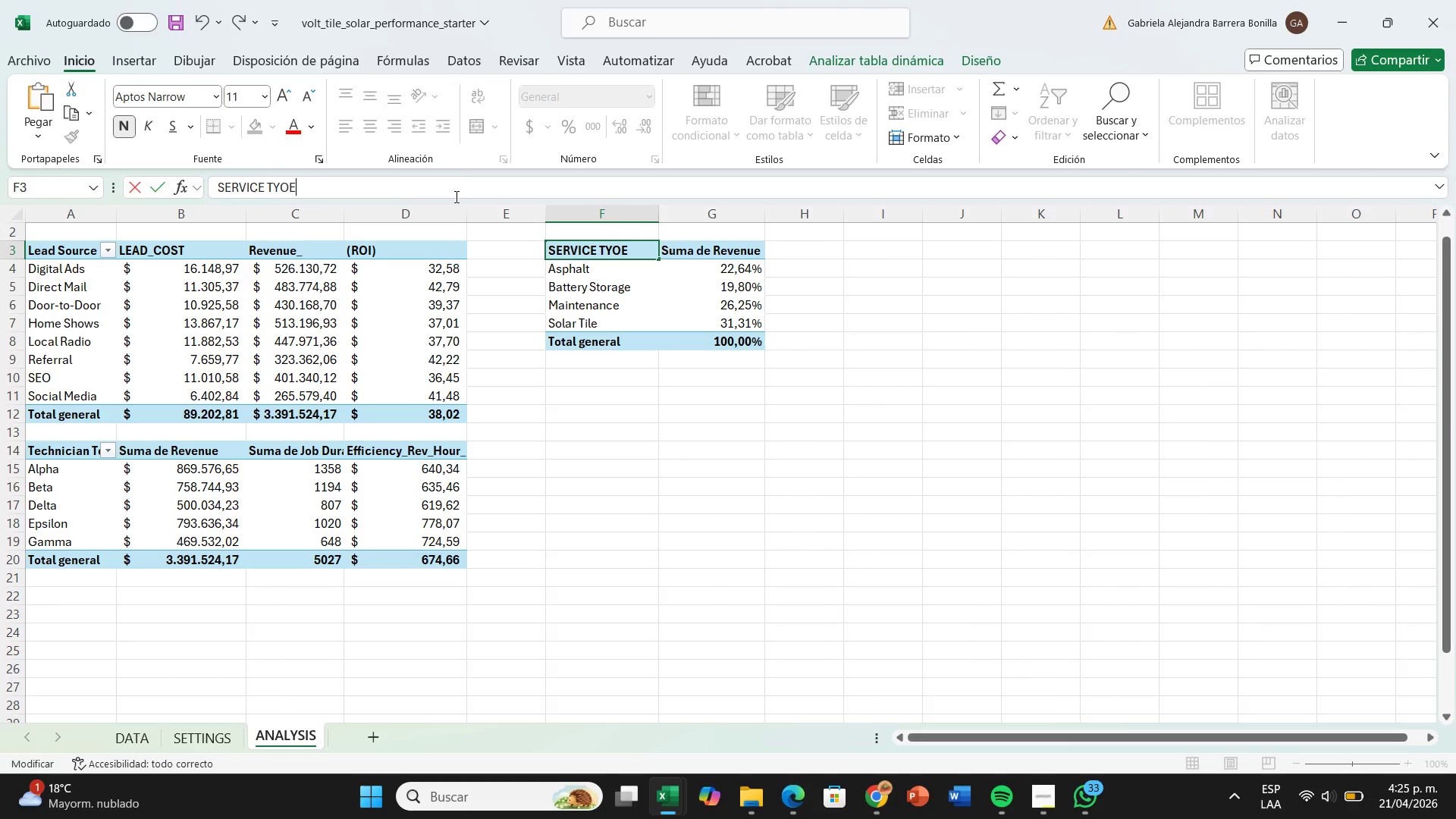 
key(Enter)
 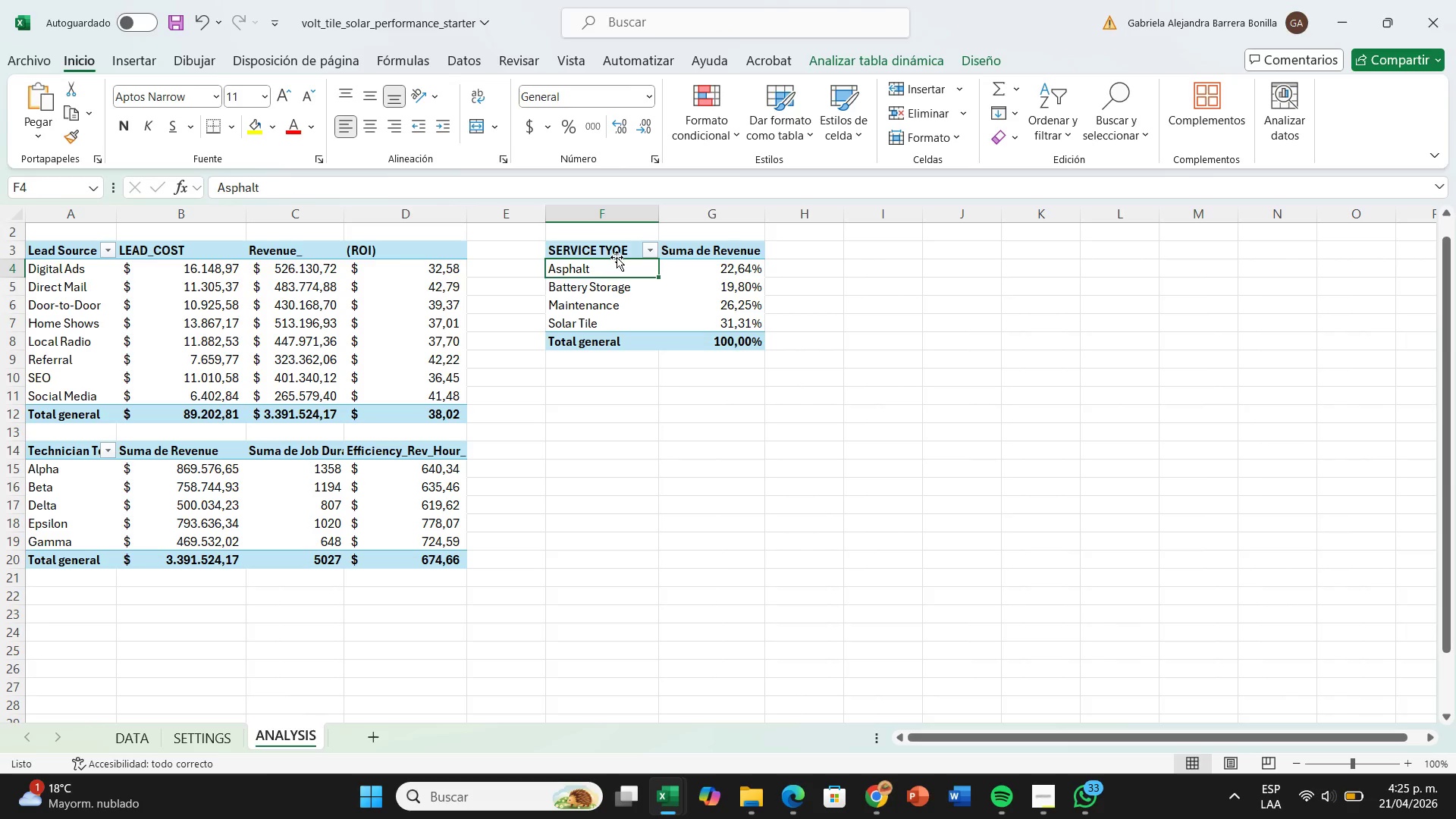 
double_click([618, 251])
 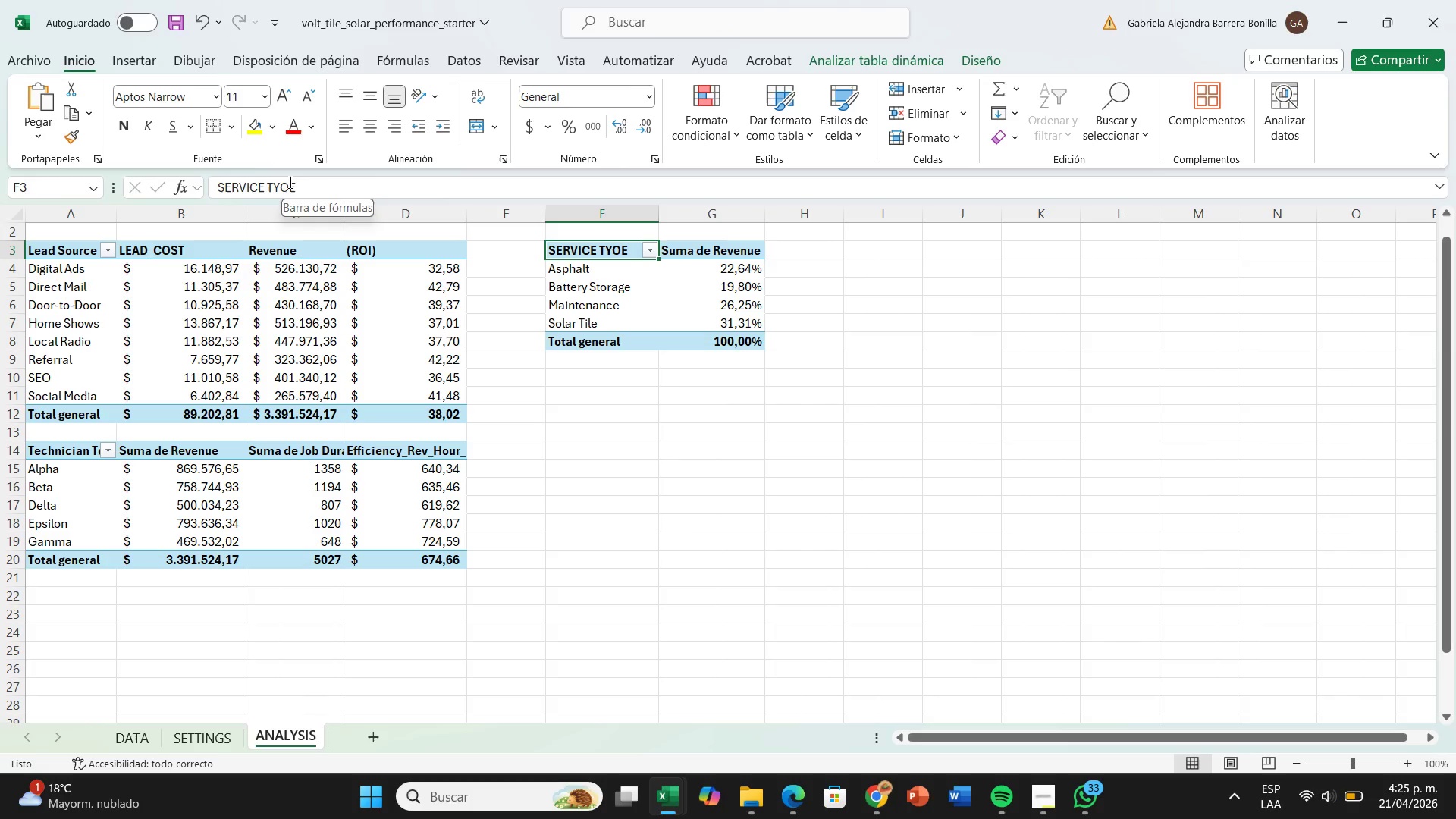 
left_click([289, 182])
 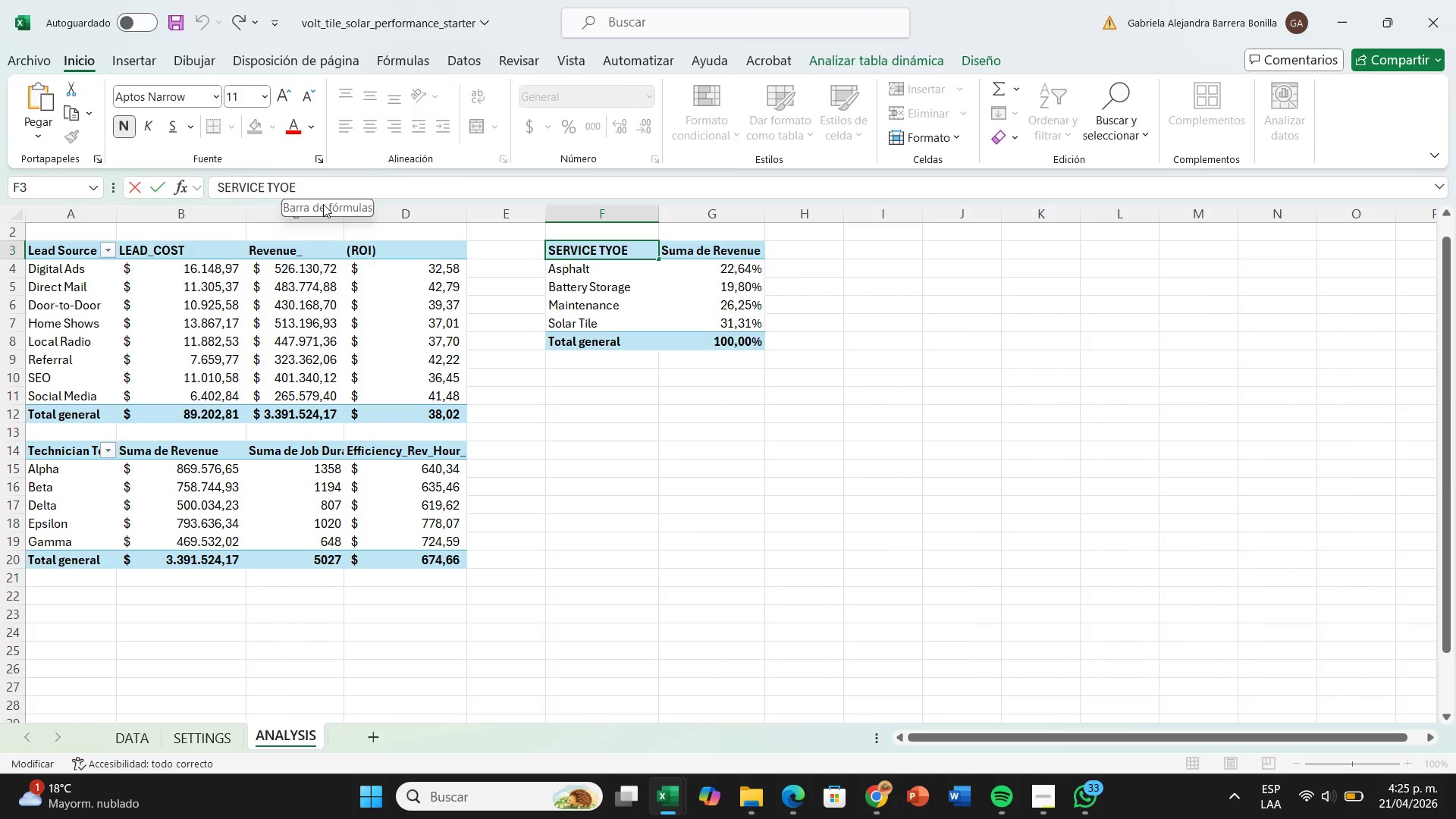 
key(Backspace)
 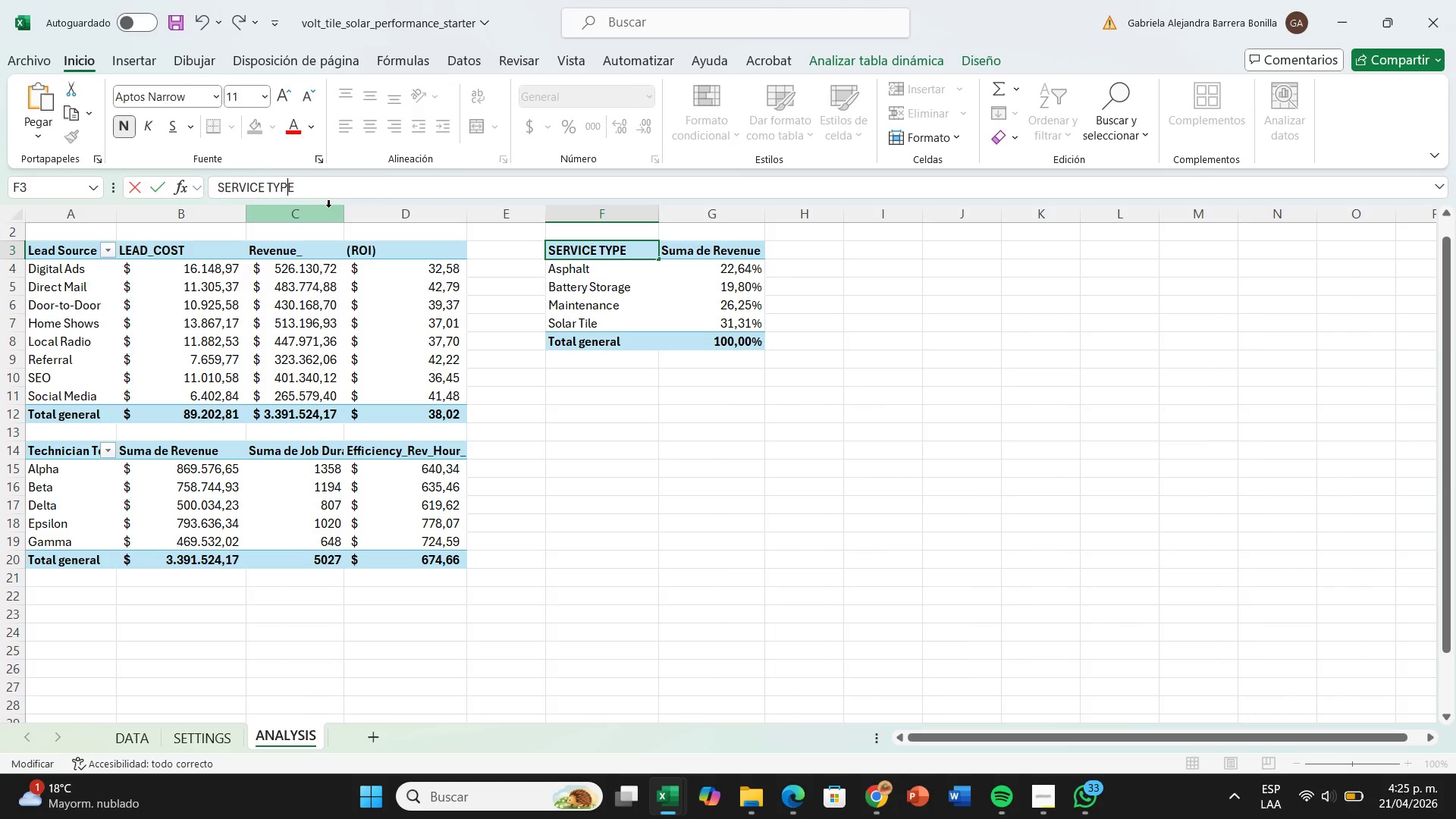 
key(P)
 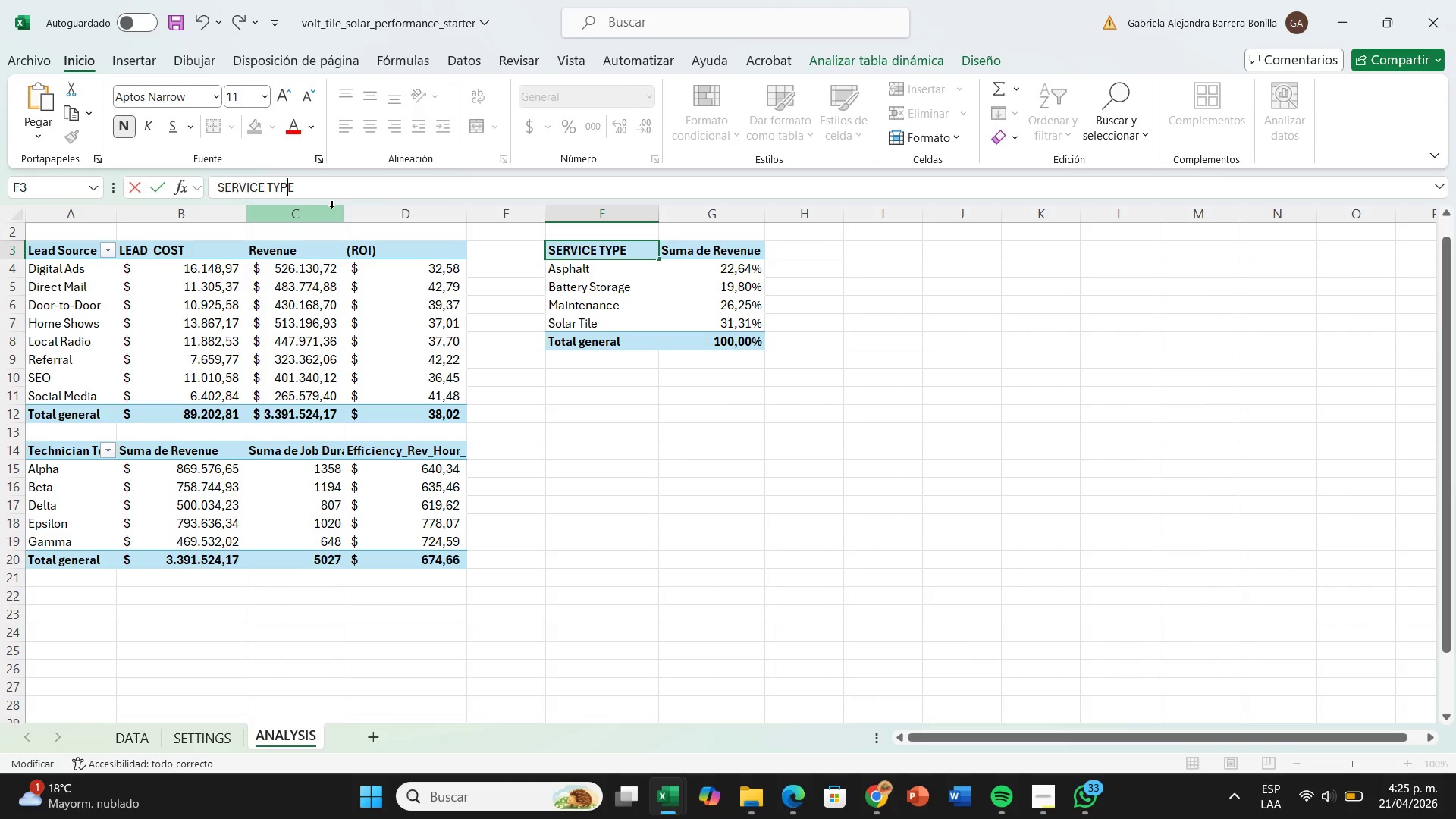 
key(Enter)
 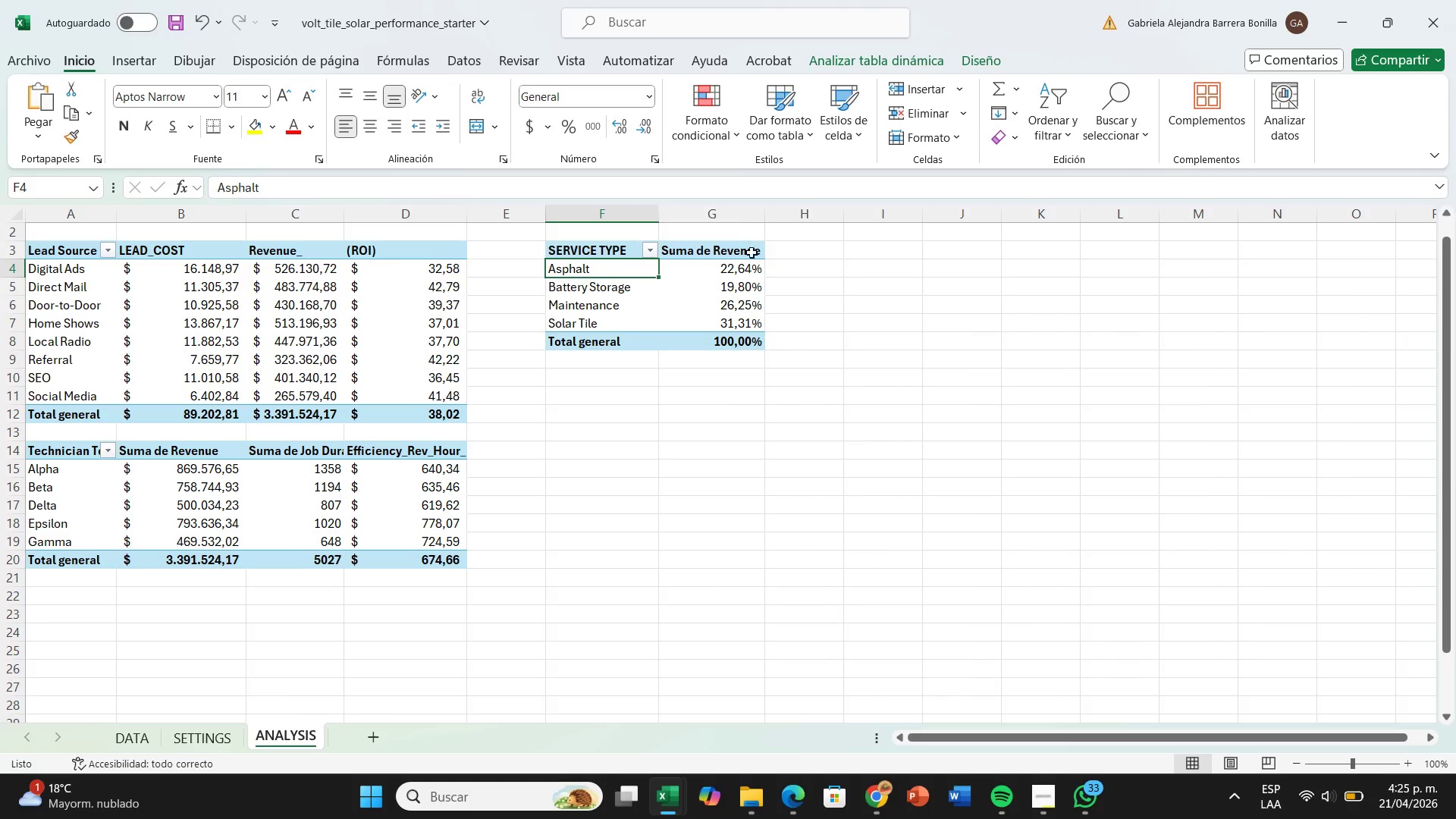 
left_click([745, 253])
 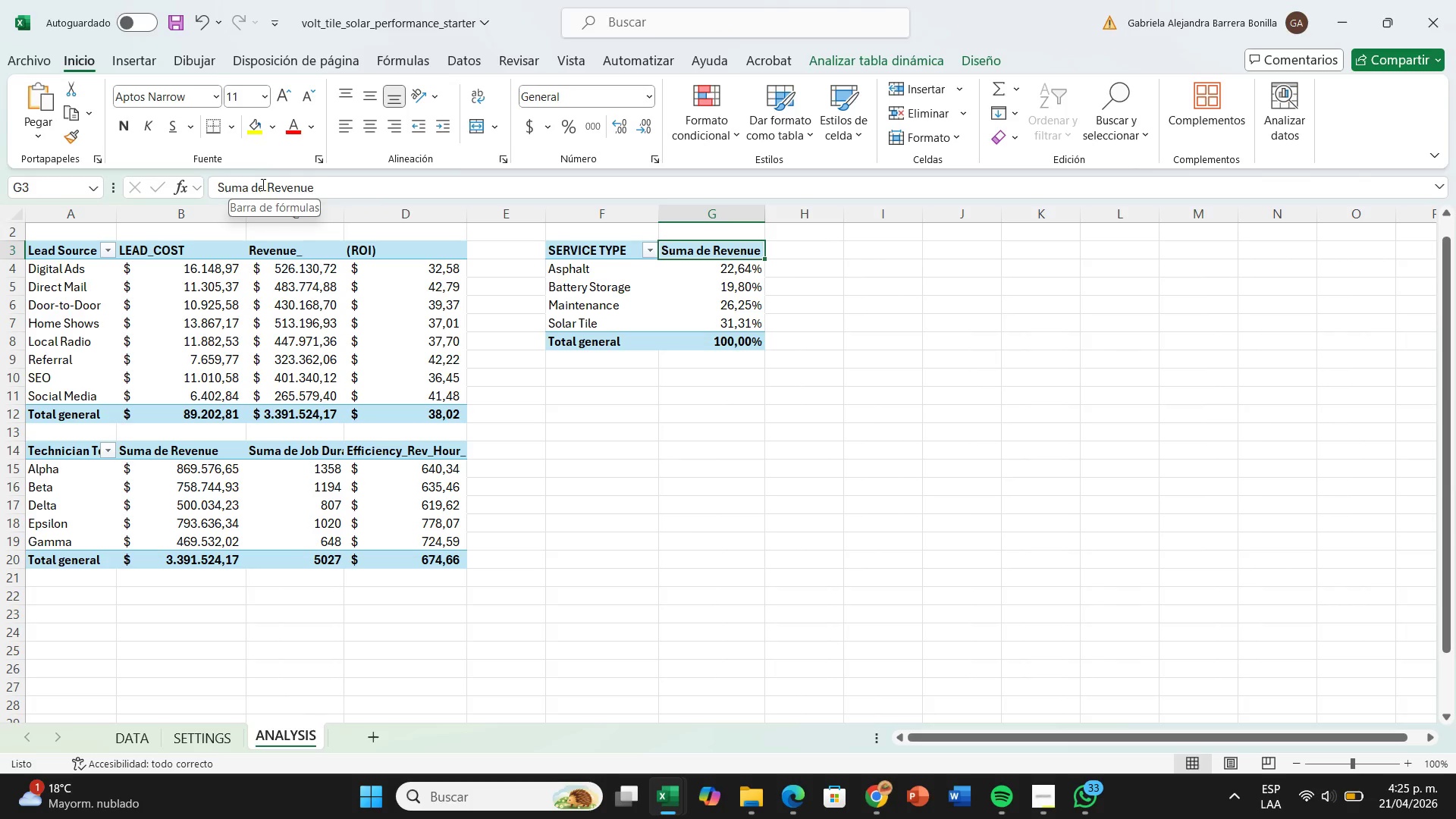 
left_click([267, 184])
 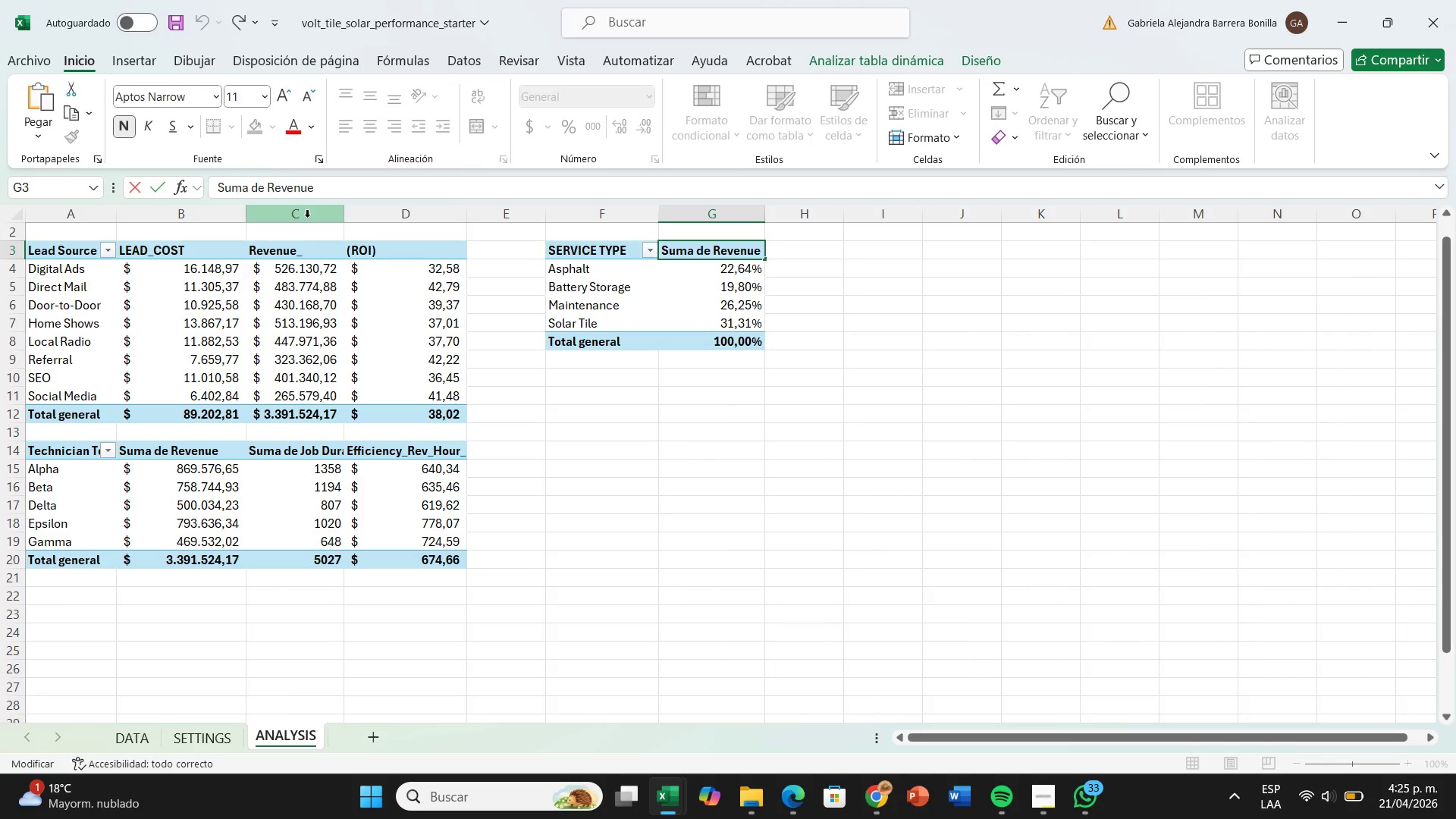 
hold_key(key=Backspace, duration=0.95)
 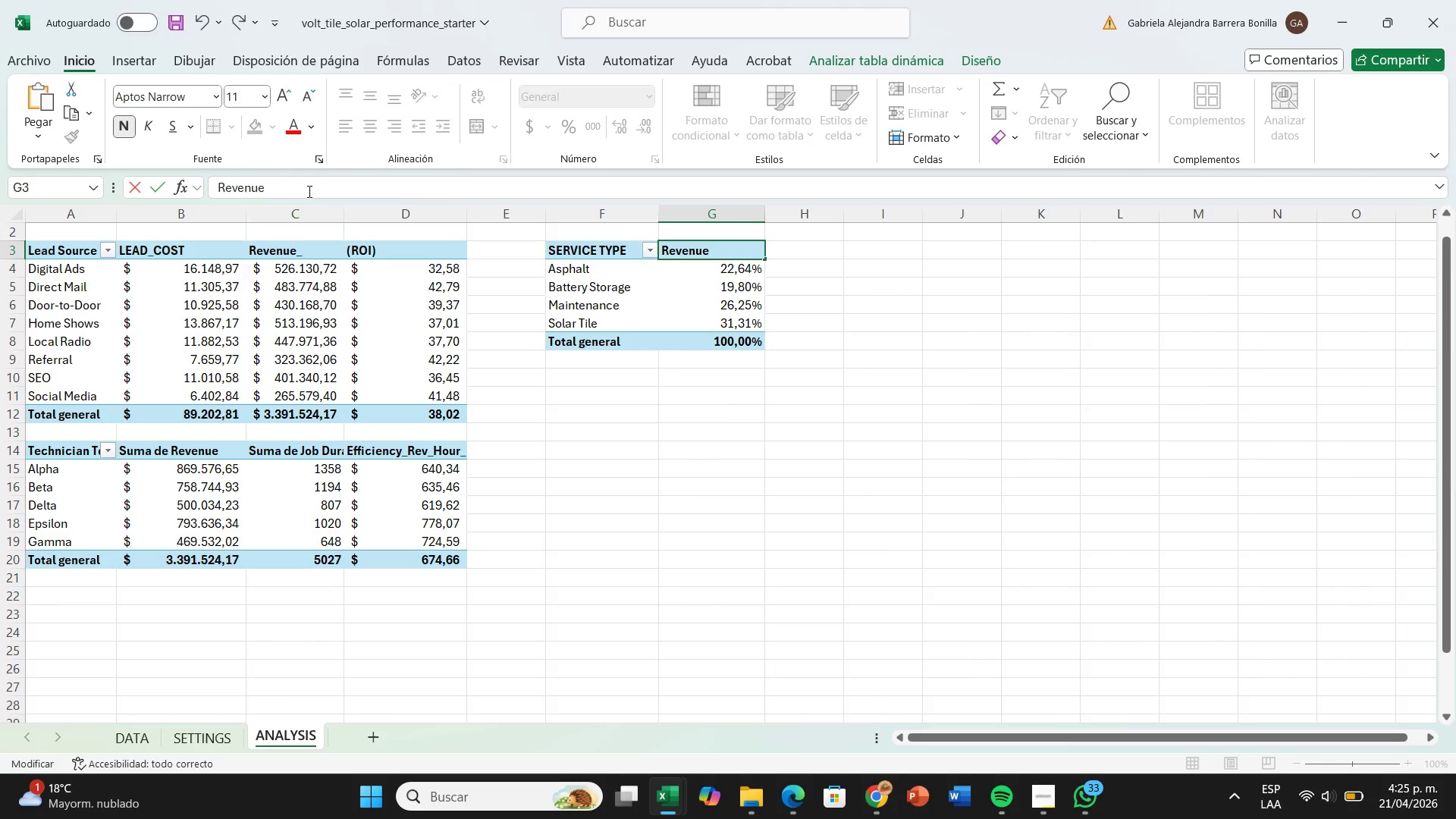 
left_click([308, 189])
 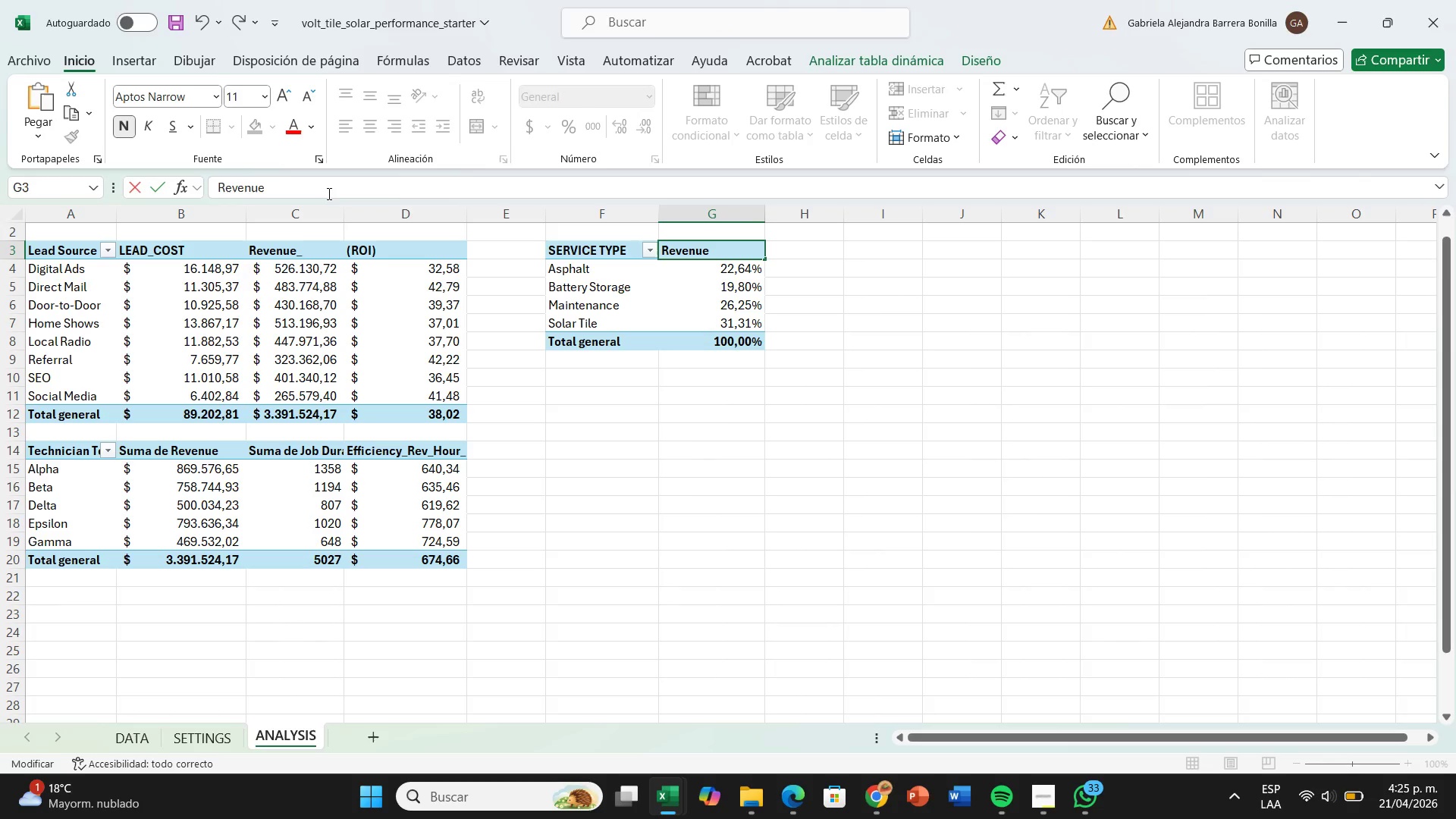 
key(Shift+5)
 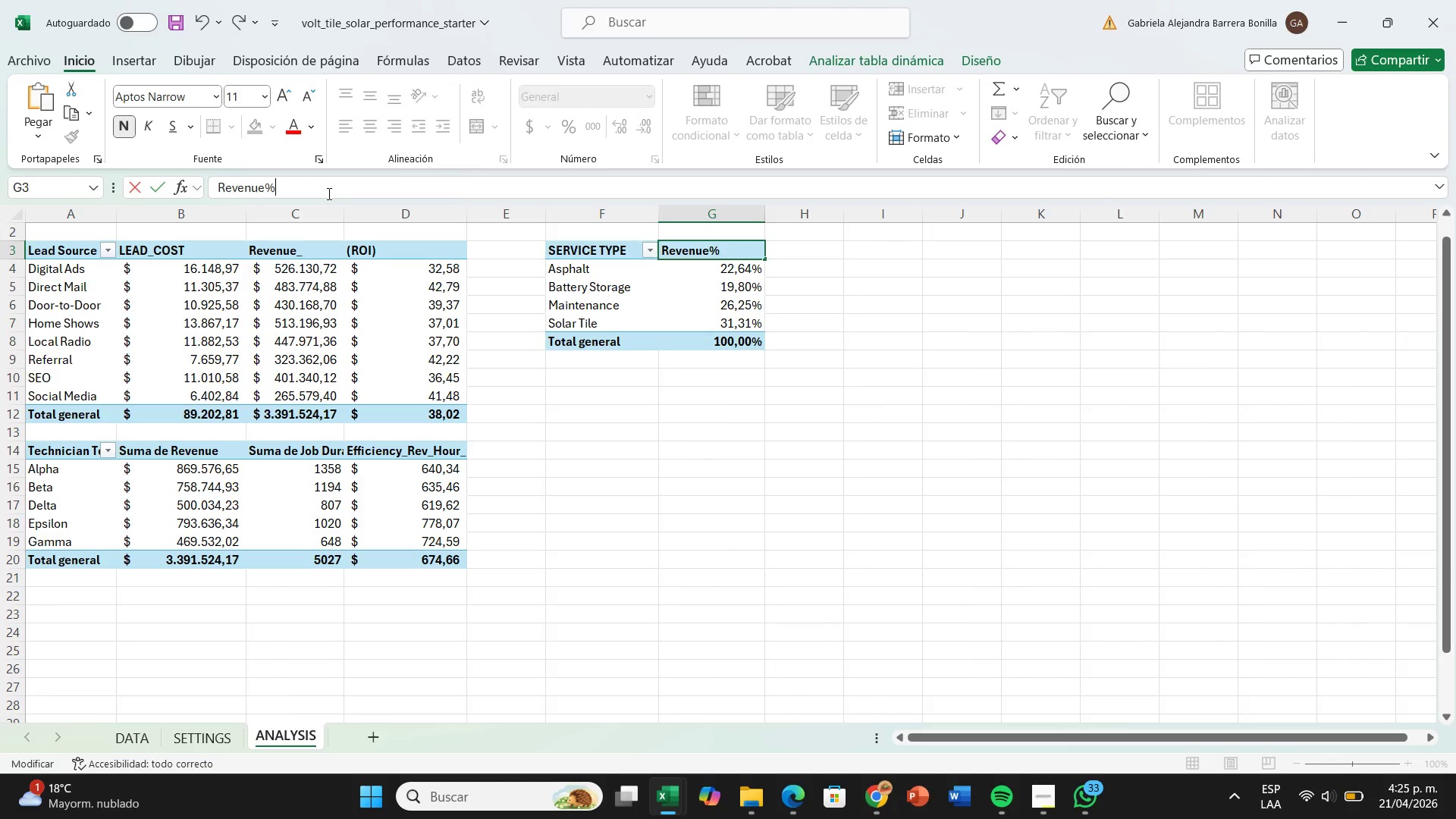 
key(Enter)
 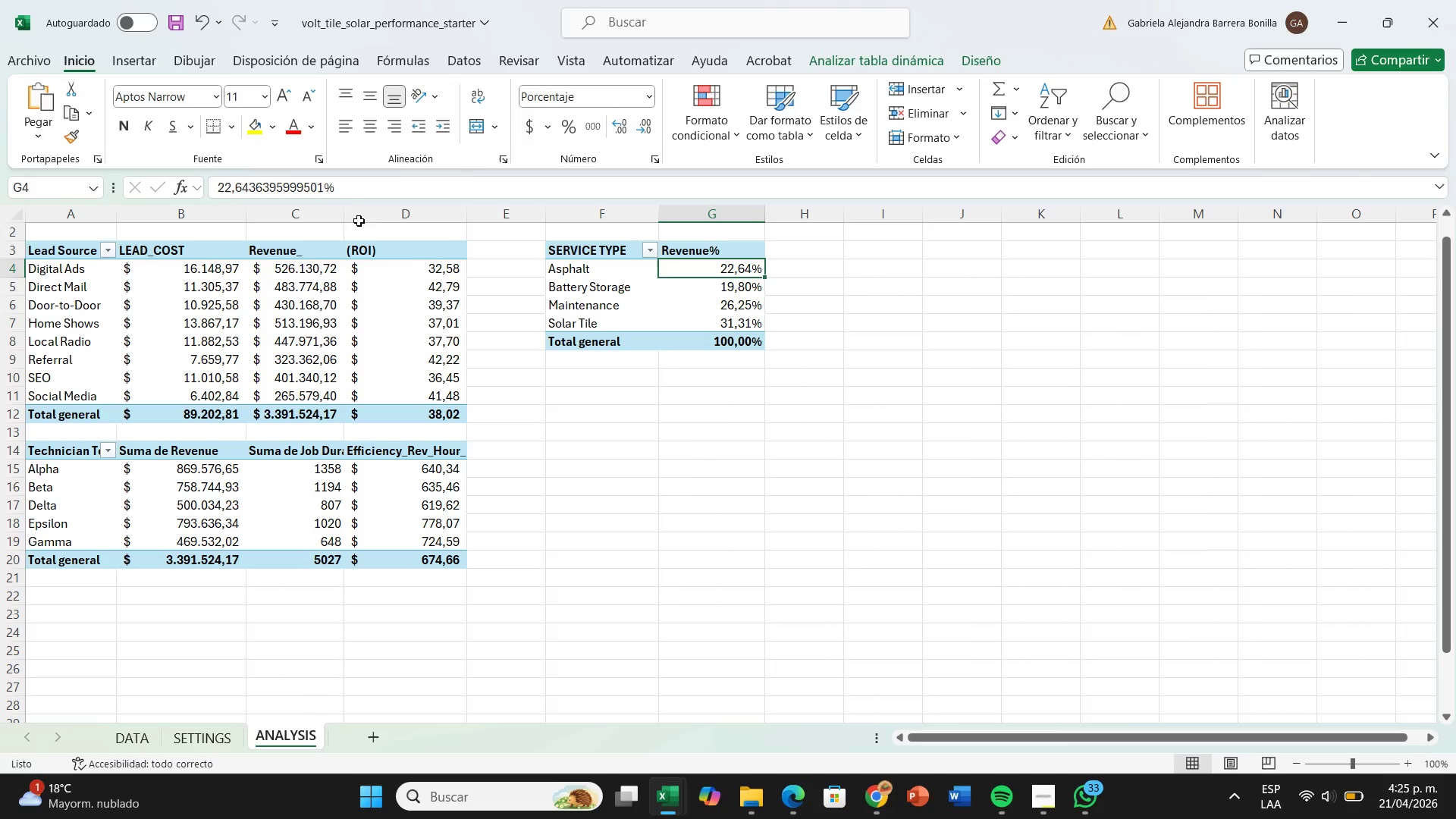 
left_click_drag(start_coordinate=[349, 209], to_coordinate=[366, 213])
 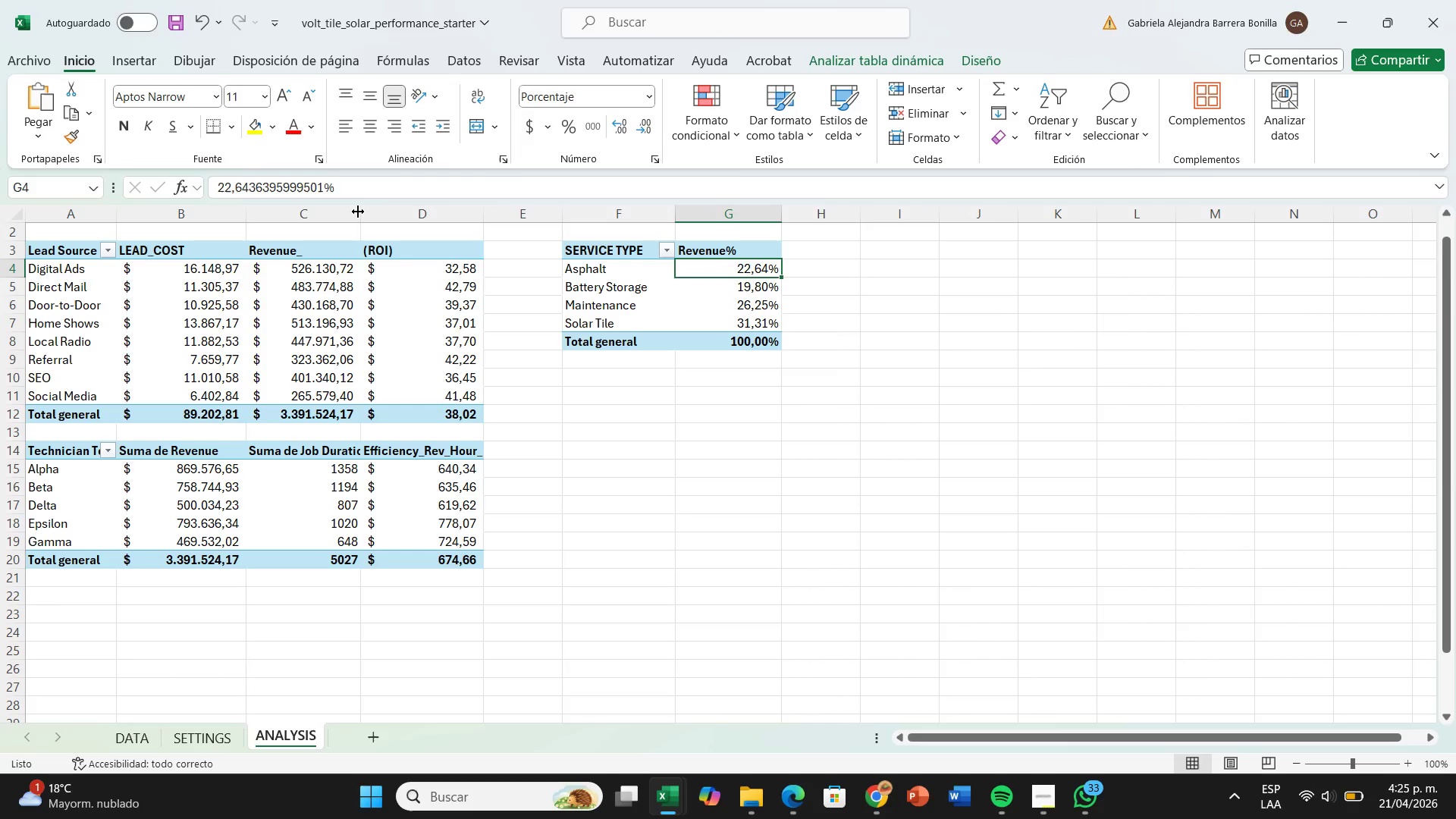 
left_click_drag(start_coordinate=[358, 212], to_coordinate=[401, 209])
 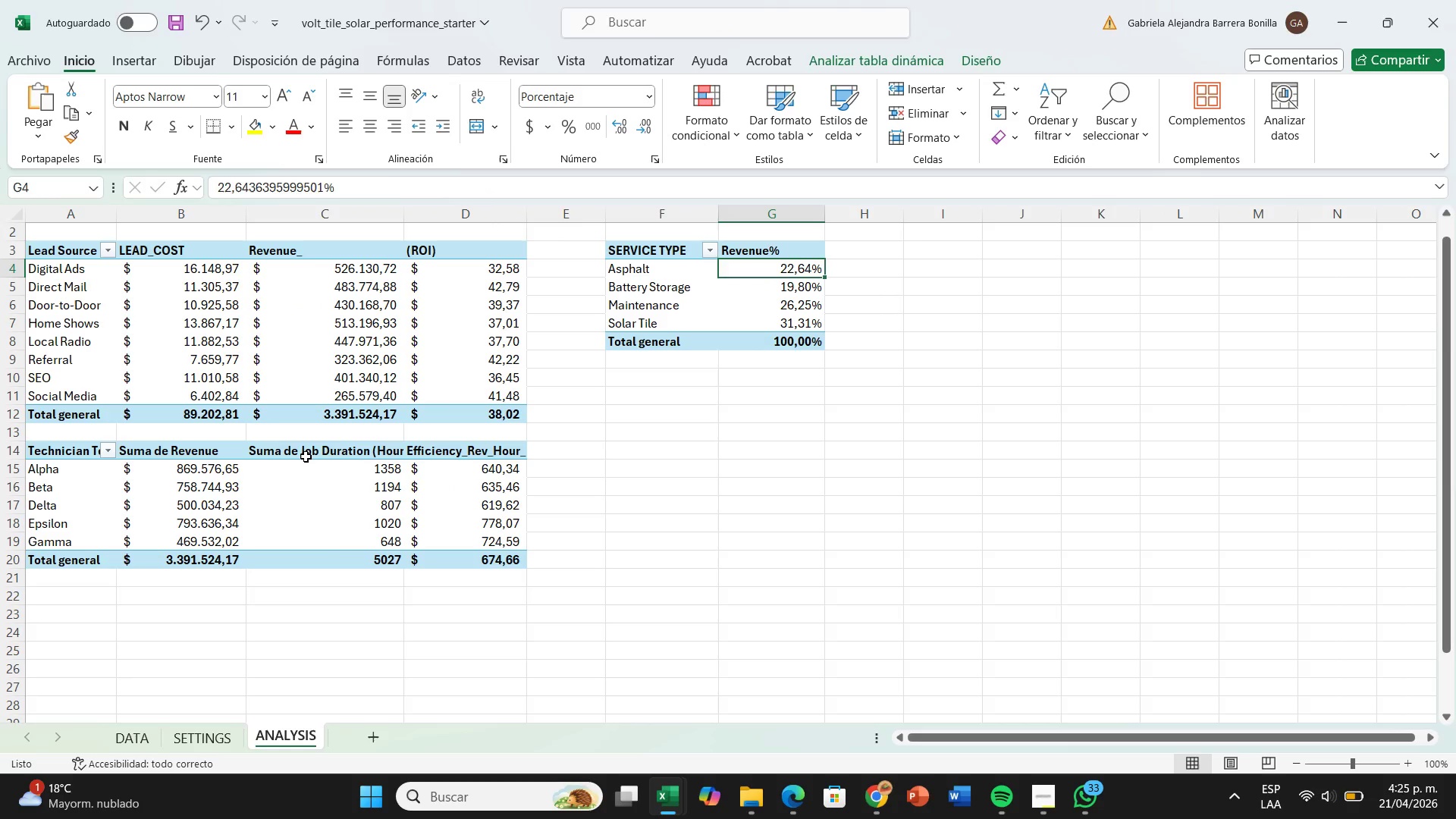 
left_click([306, 457])
 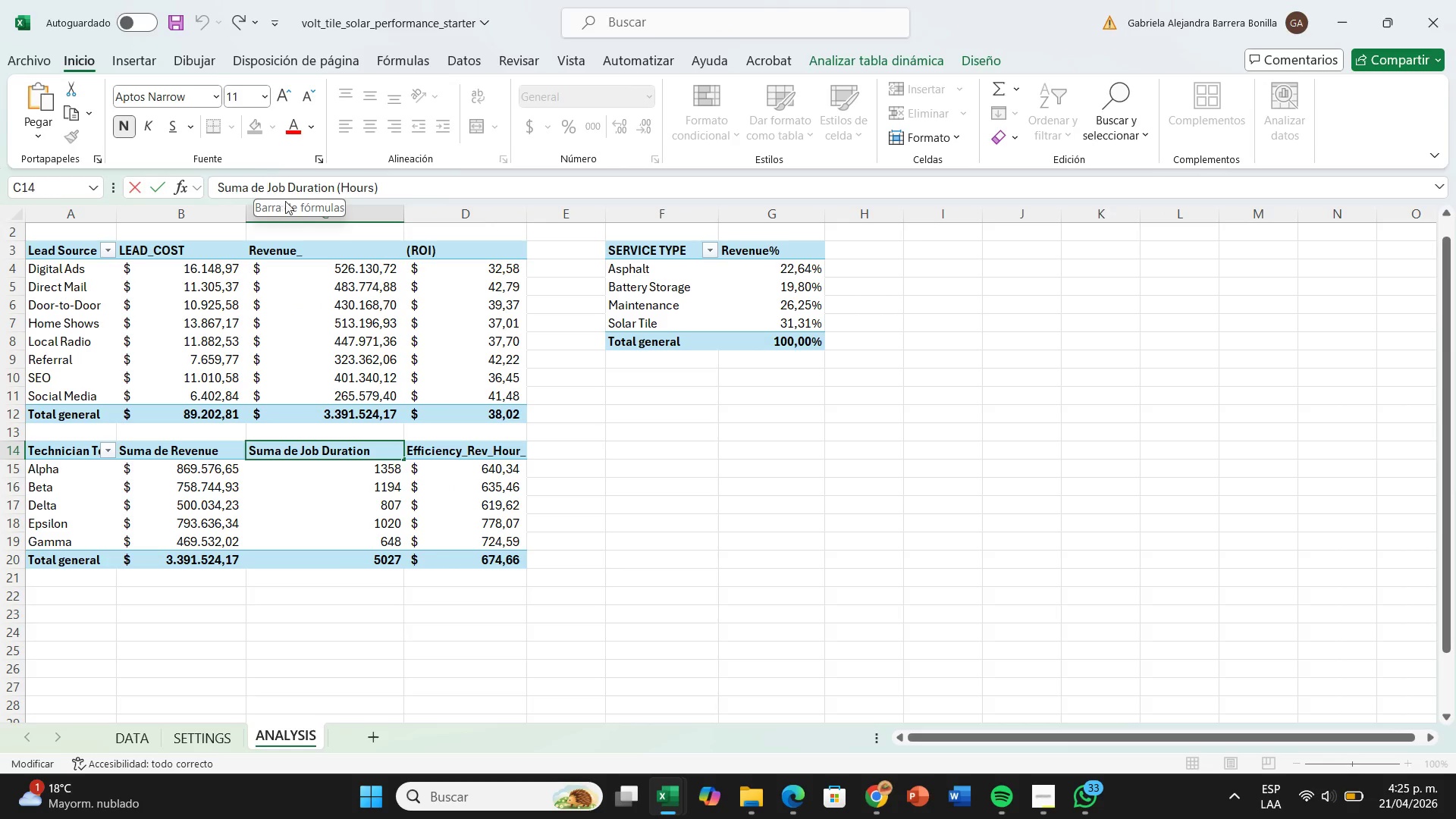 
hold_key(key=Backspace, duration=1.02)
 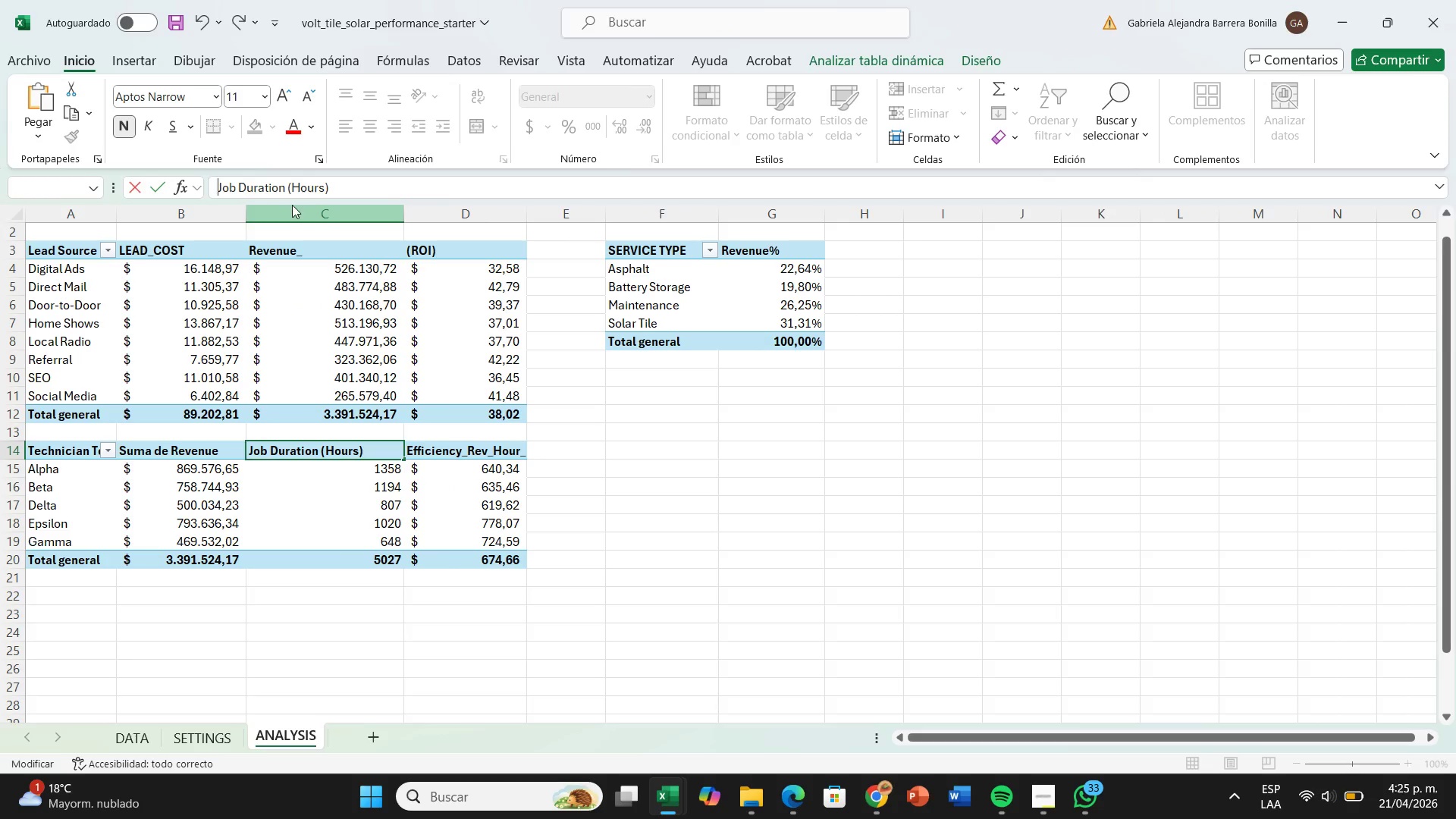 
key(Enter)
 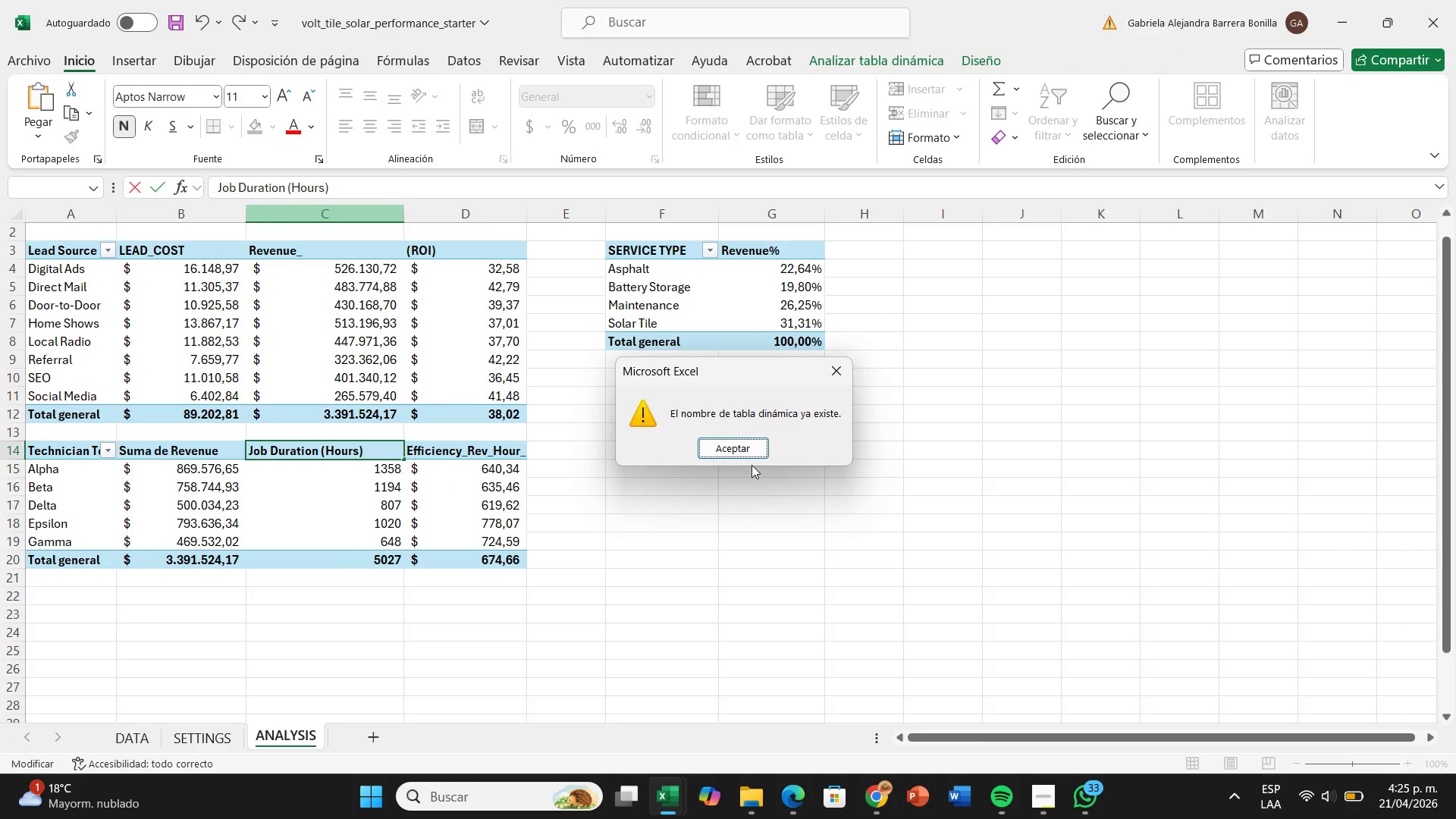 
left_click([748, 451])
 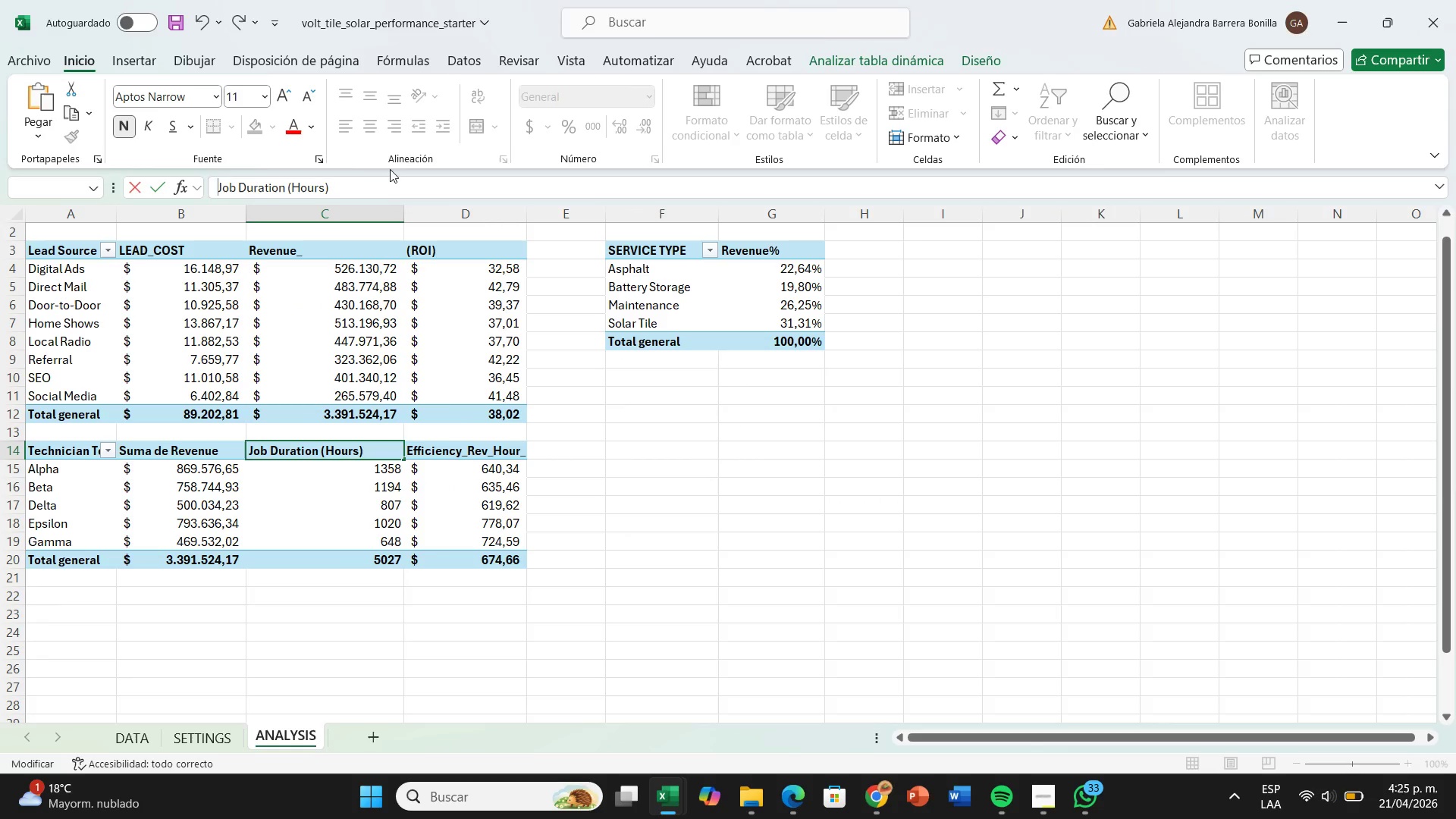 
left_click([341, 184])
 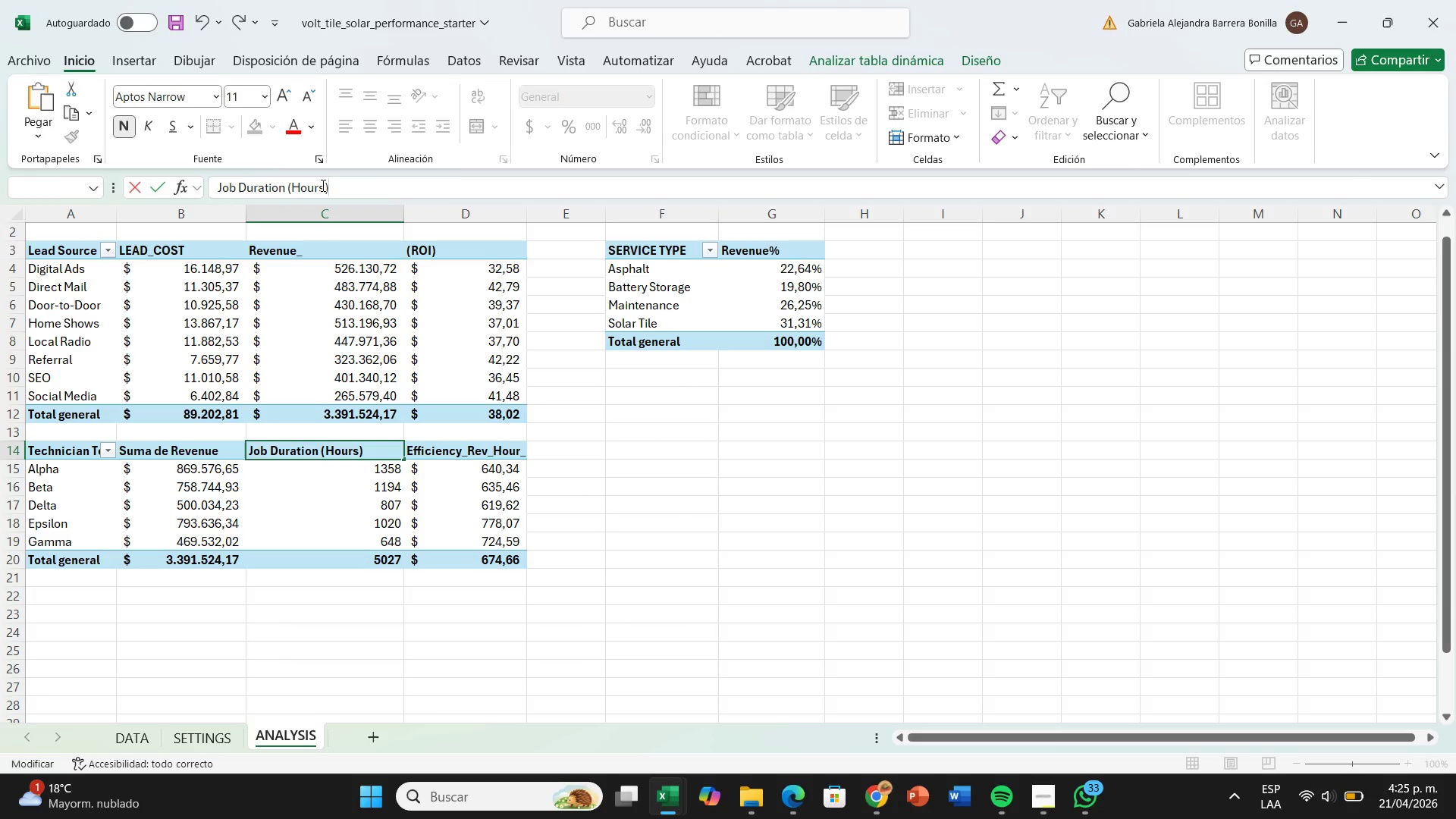 
left_click([322, 185])
 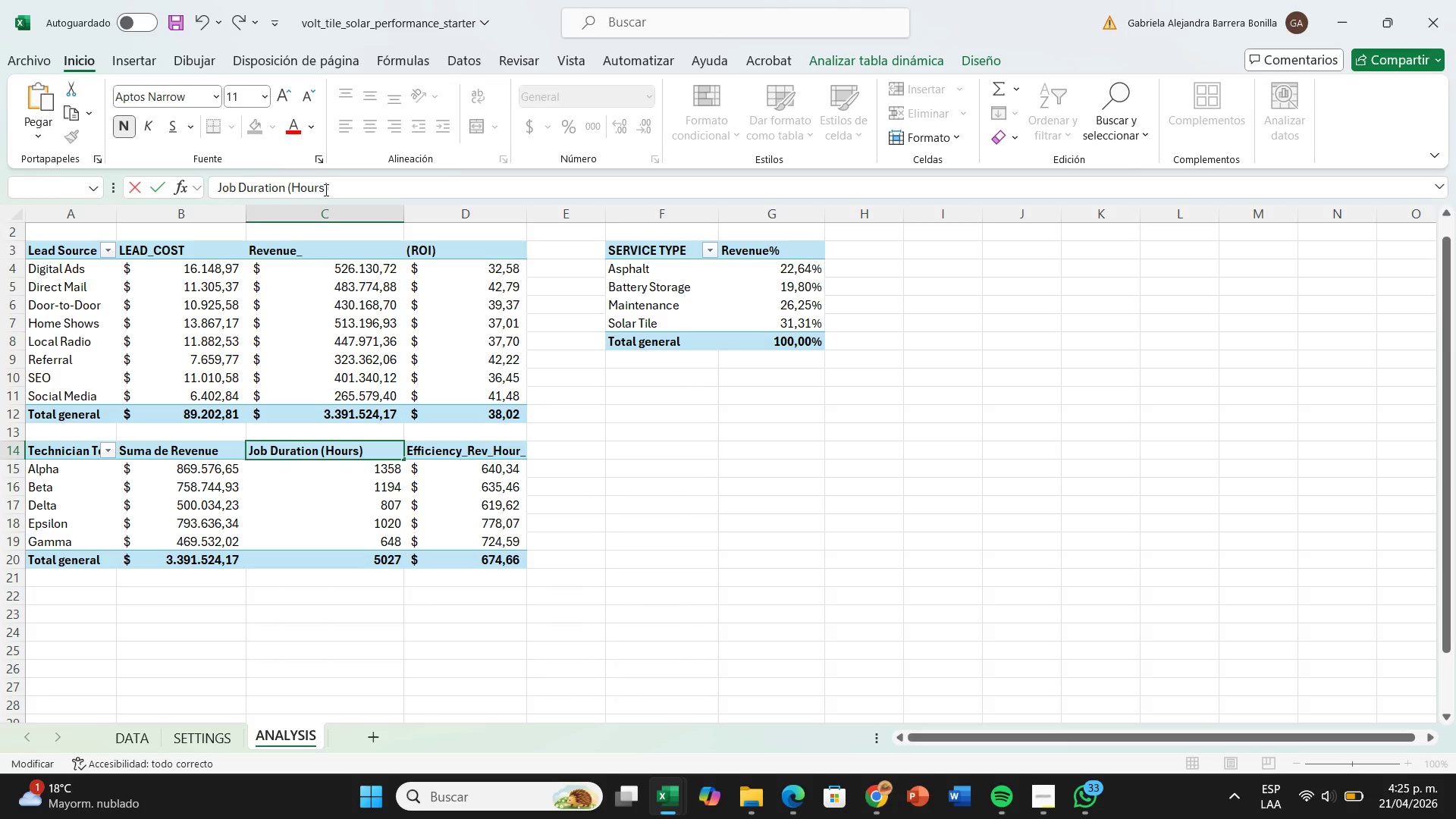 
left_click([325, 190])
 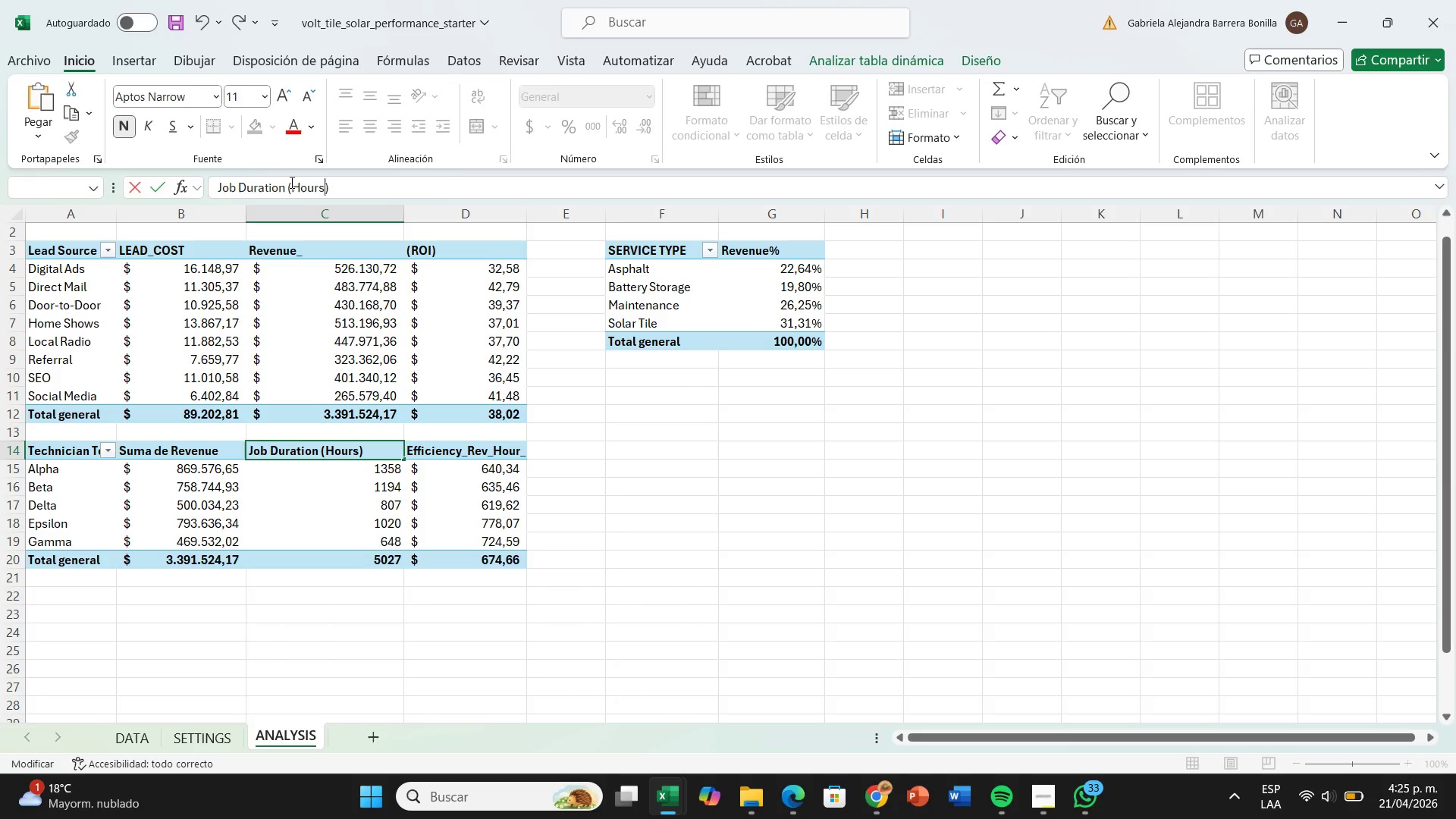 
left_click([290, 182])
 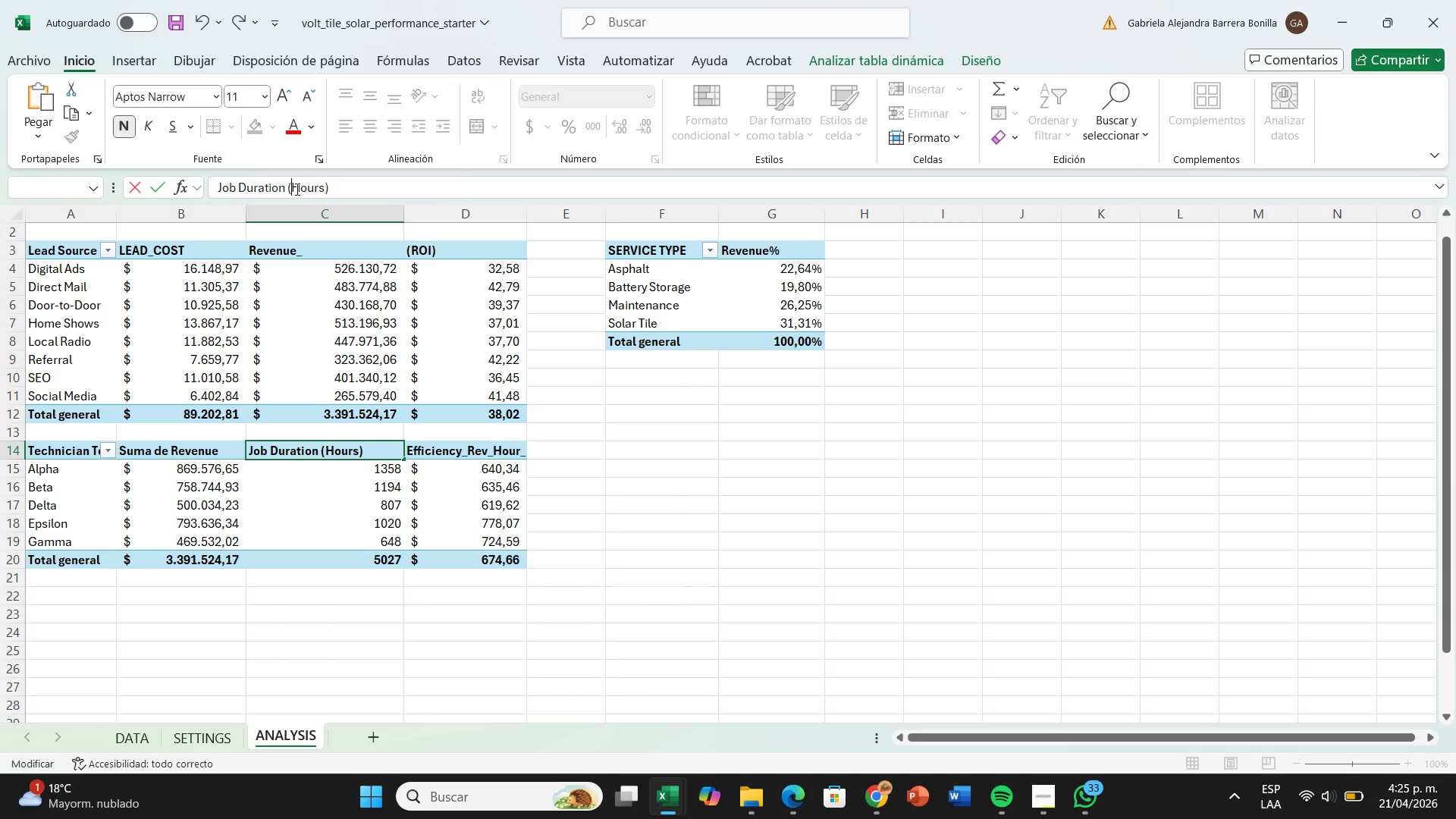 
key(Backspace)
 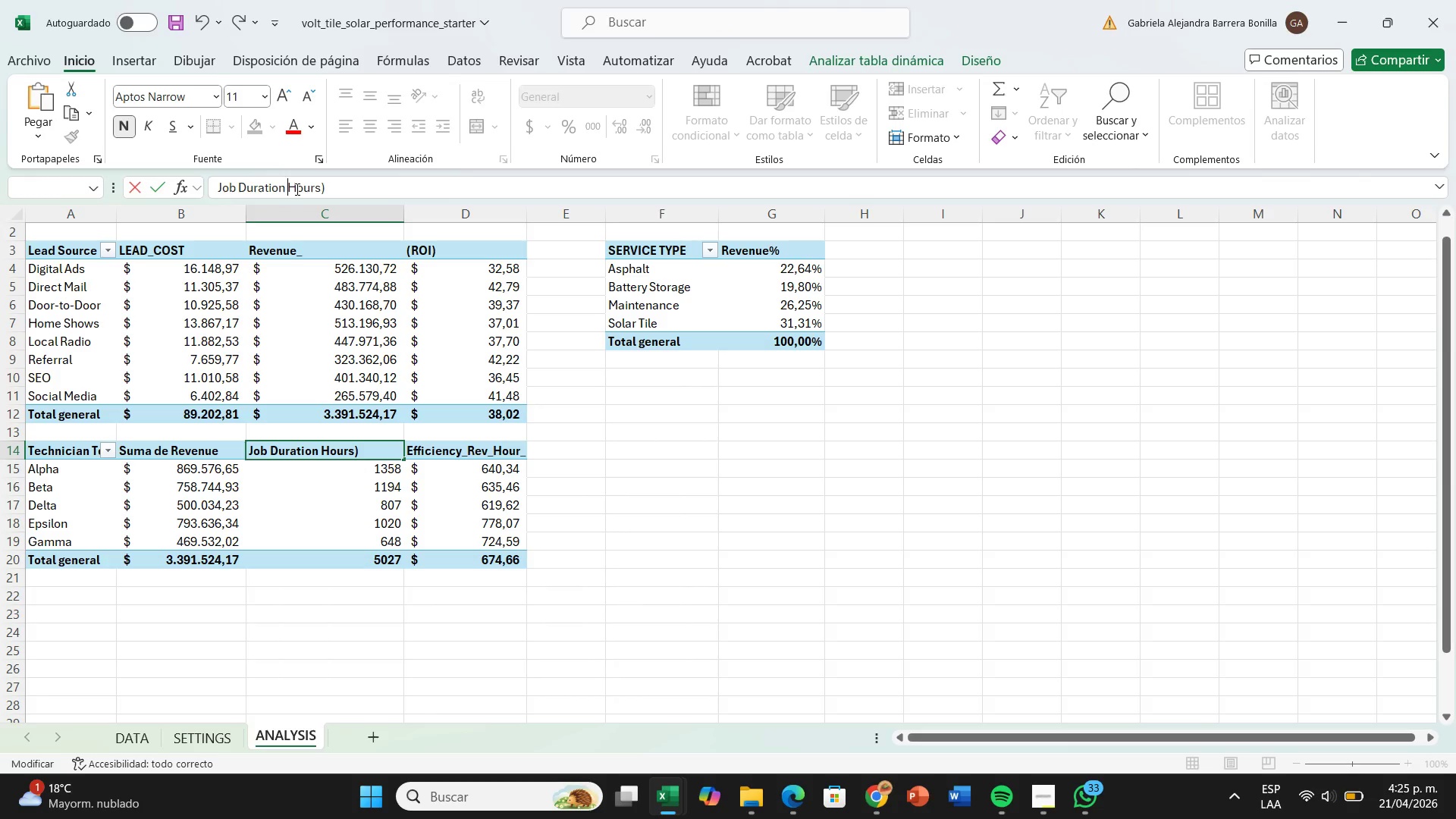 
key(Minus)
 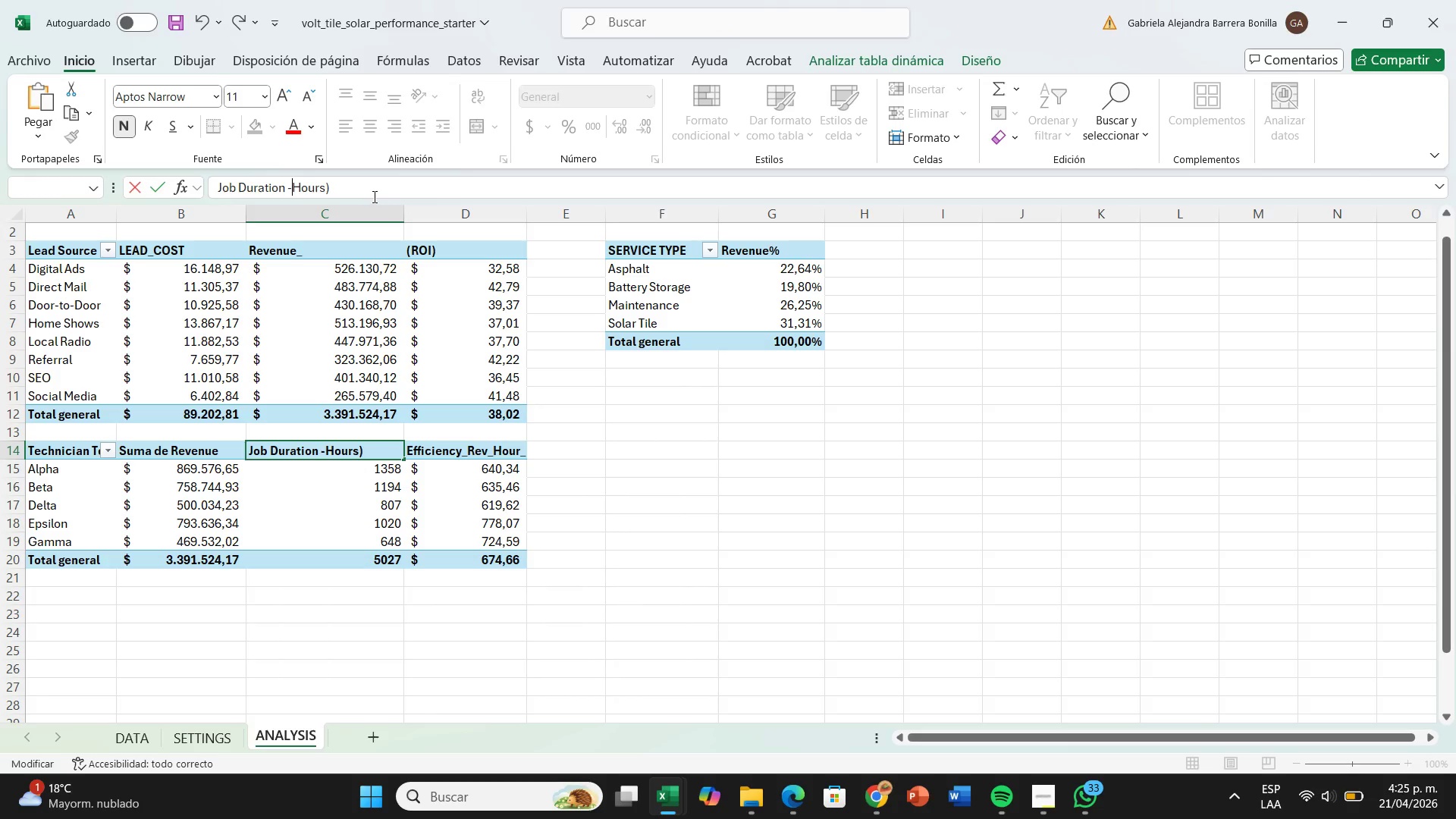 
left_click([369, 195])
 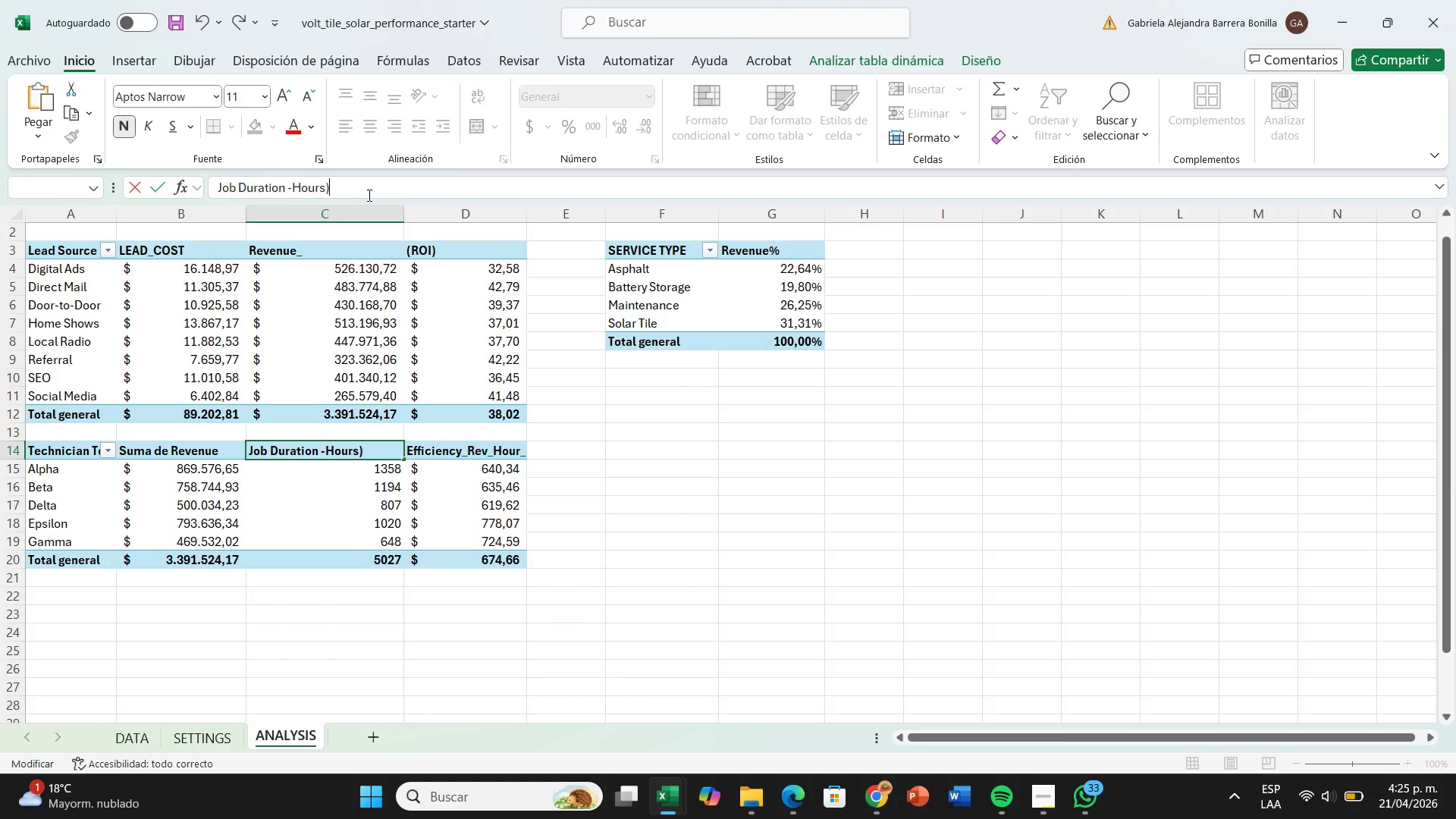 
key(Backspace)
 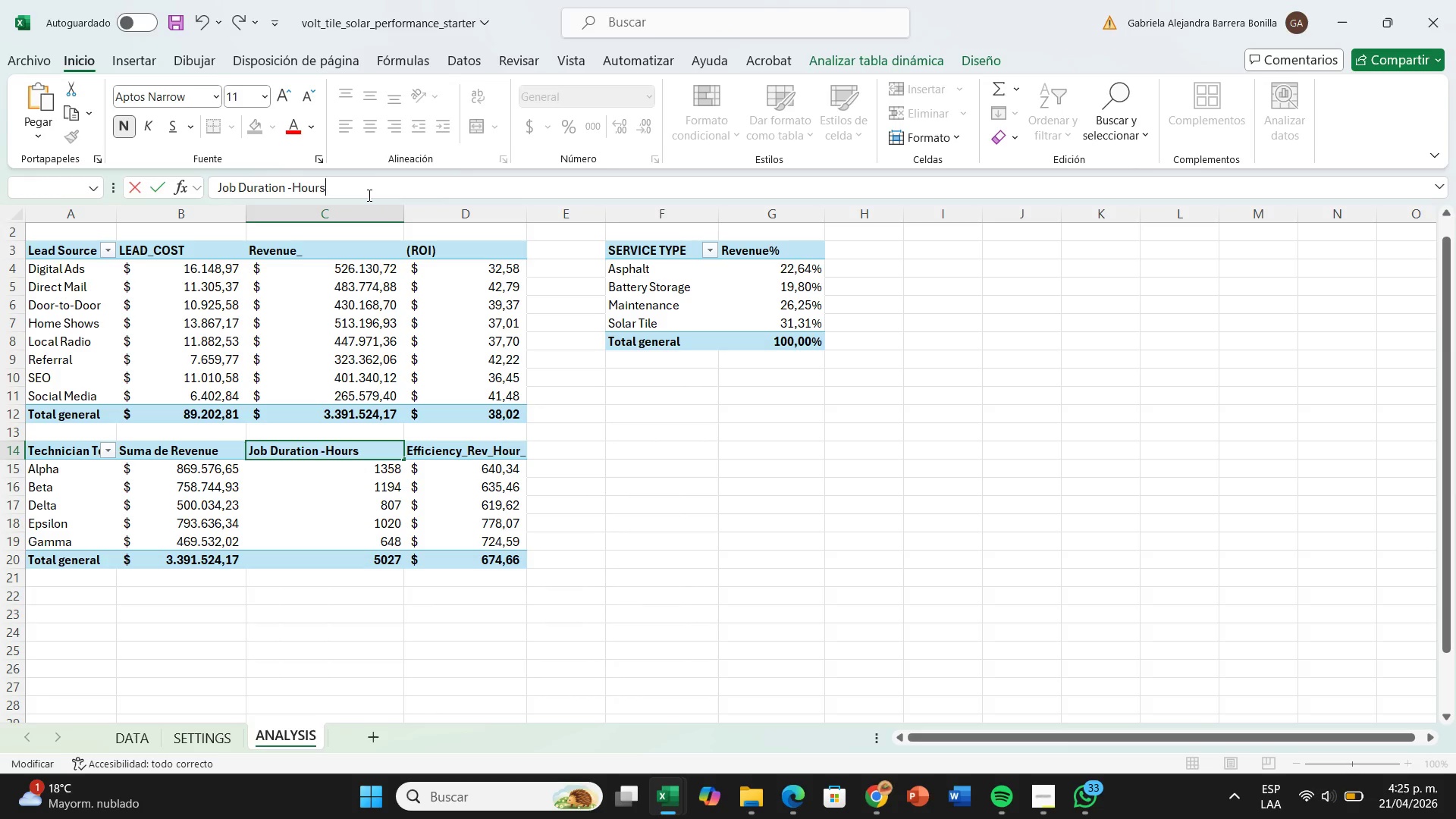 
key(Shift+ShiftRight)
 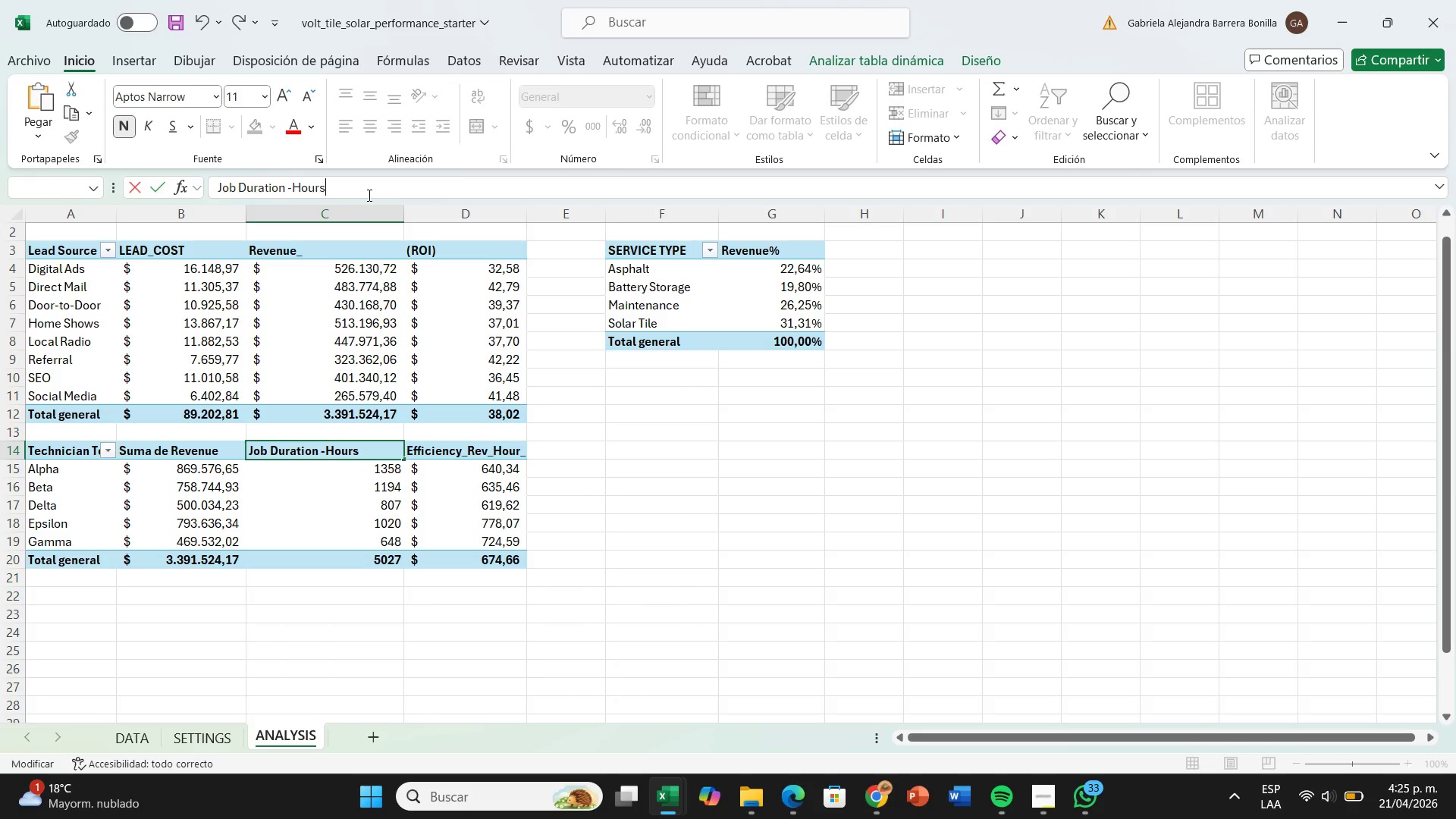 
key(Enter)
 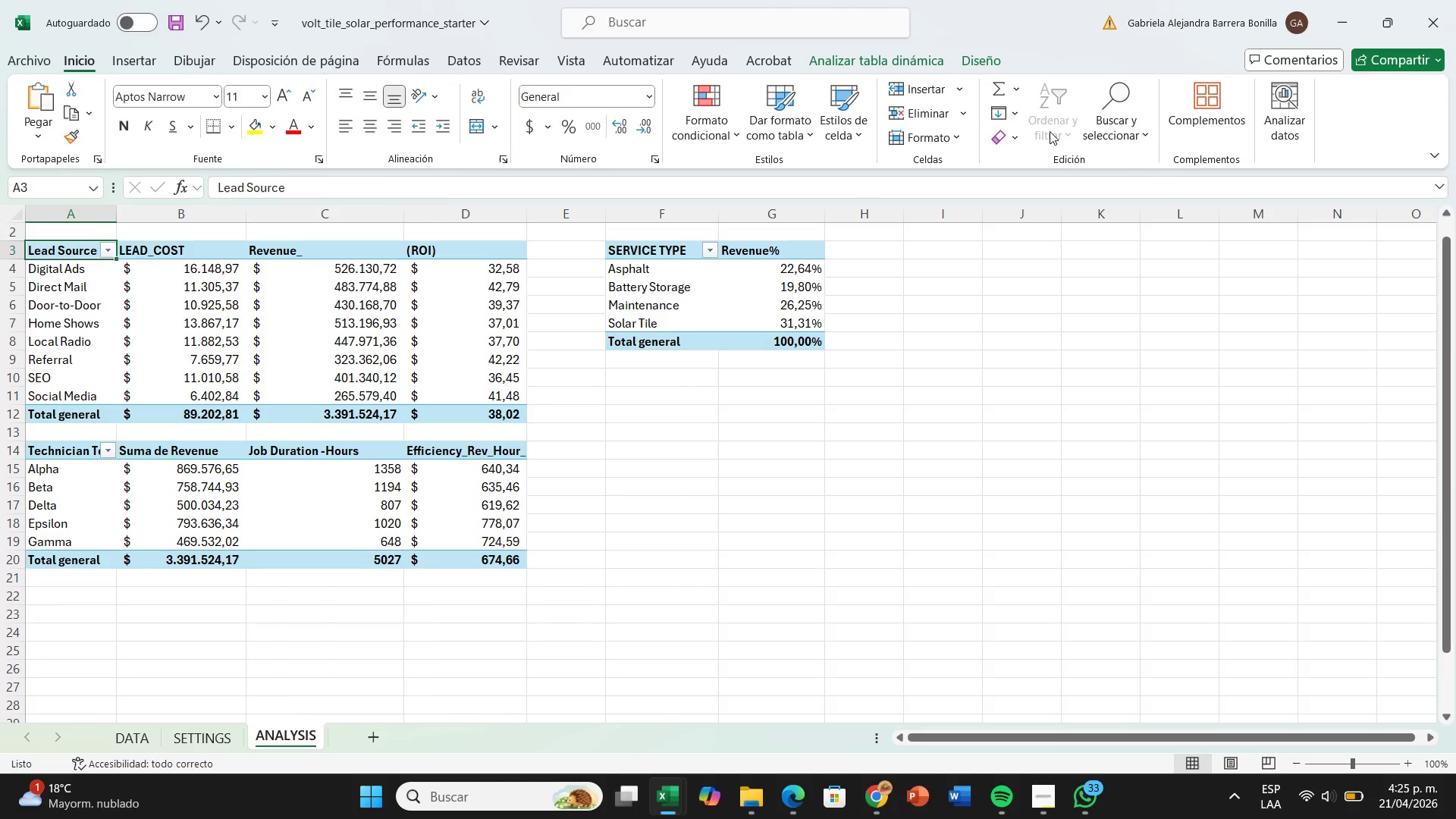 
wait(12.69)
 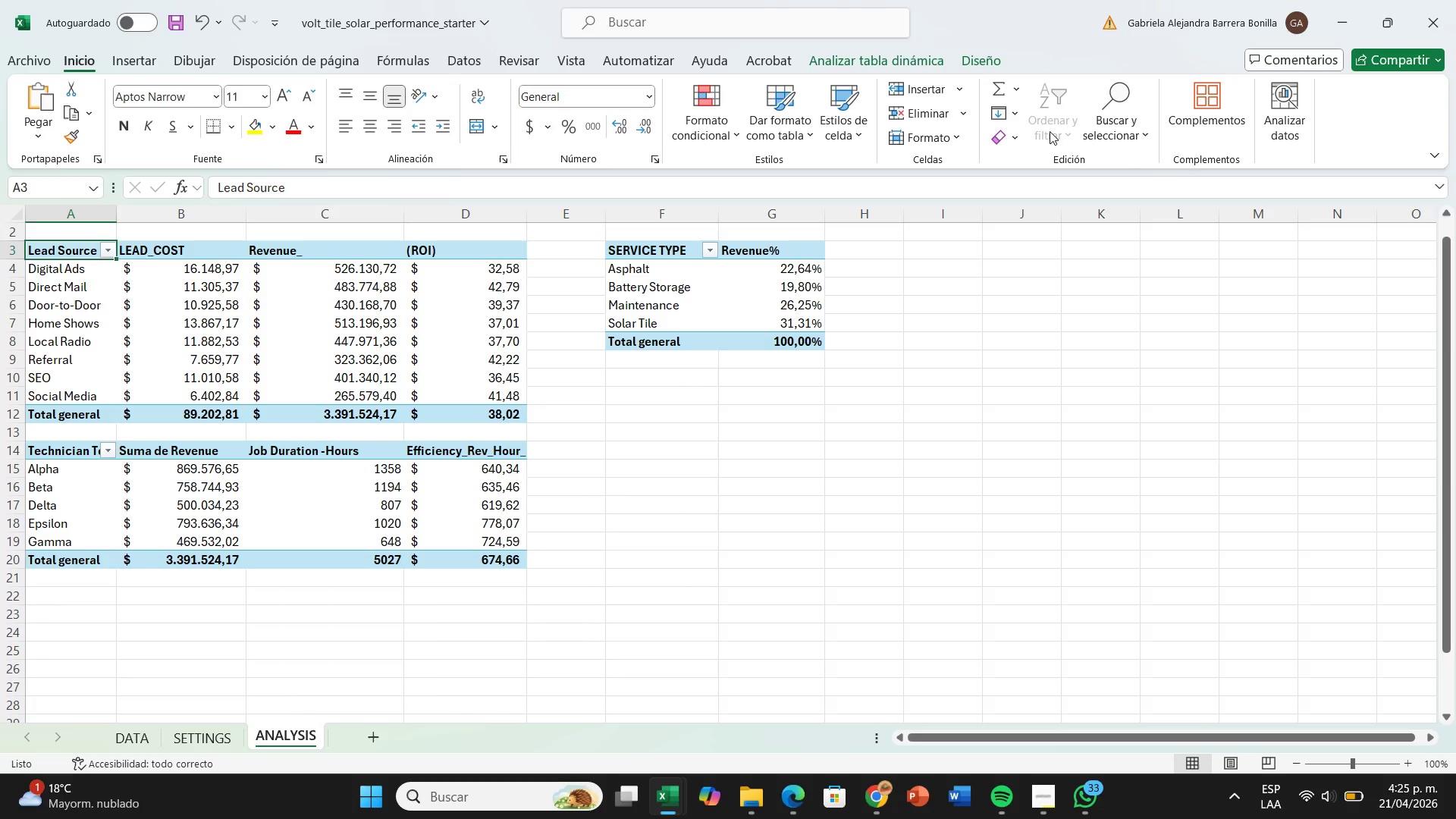 
left_click([924, 49])
 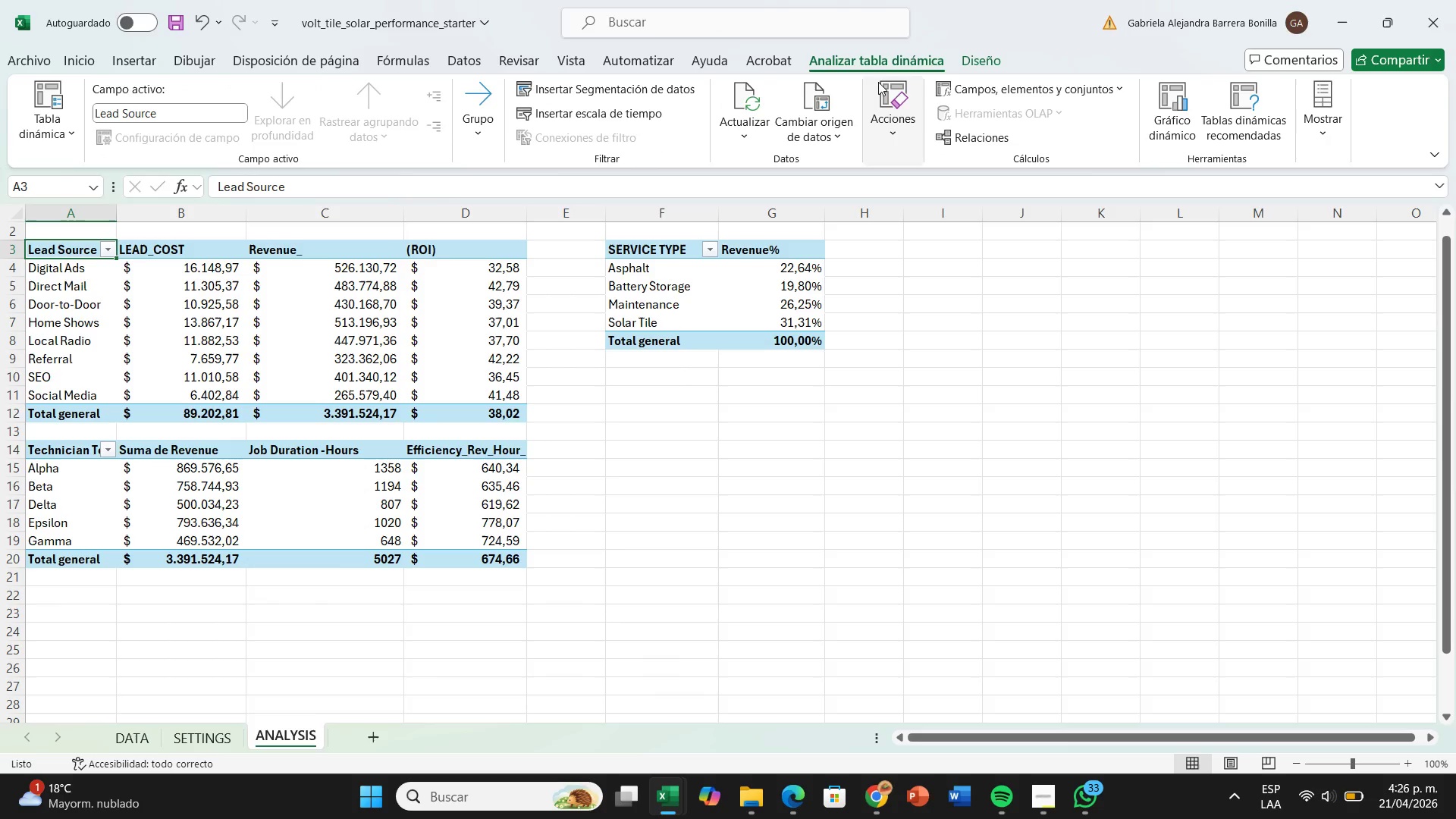 
left_click_drag(start_coordinate=[959, 61], to_coordinate=[651, 118])
 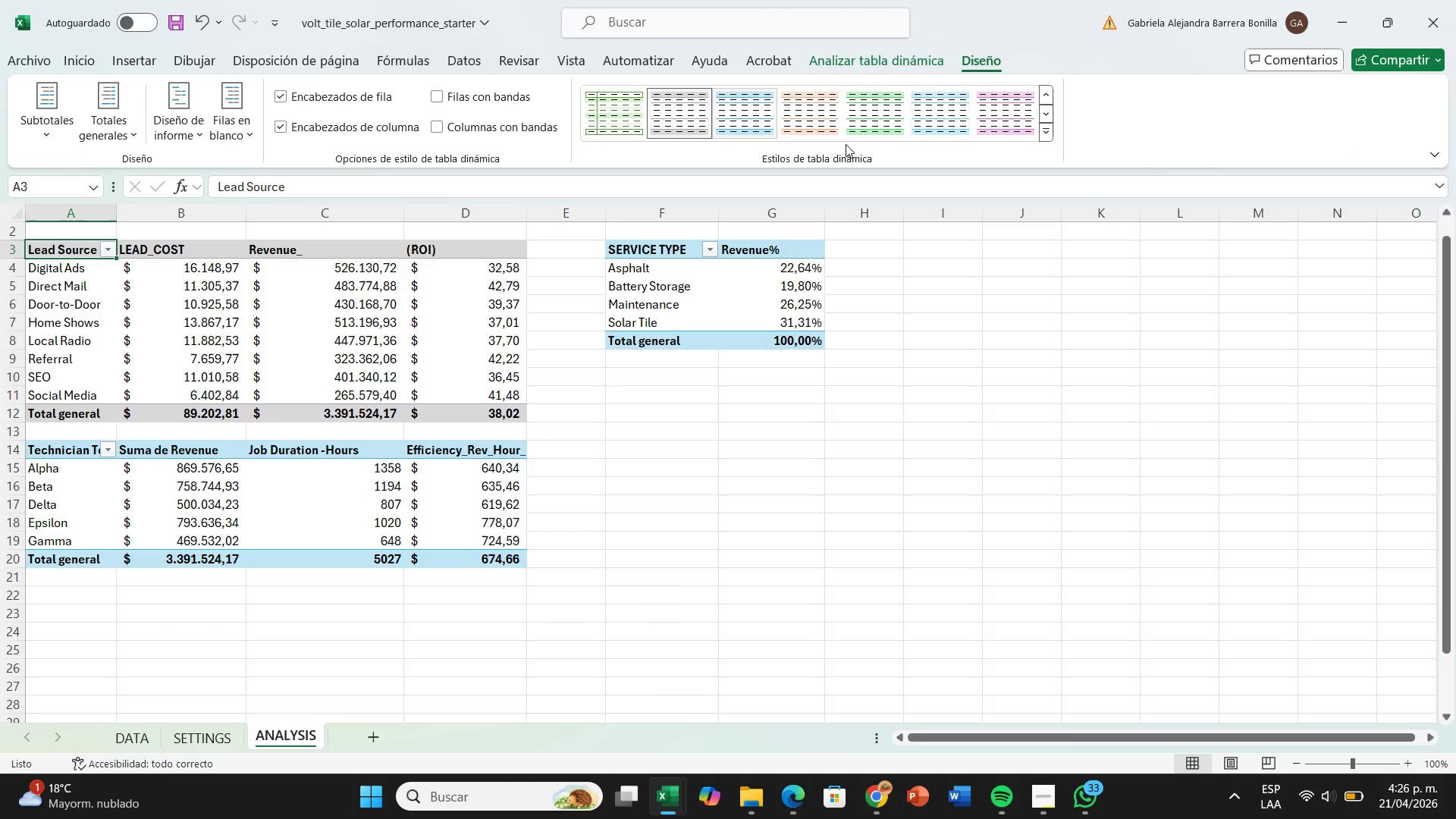 
left_click([651, 118])
 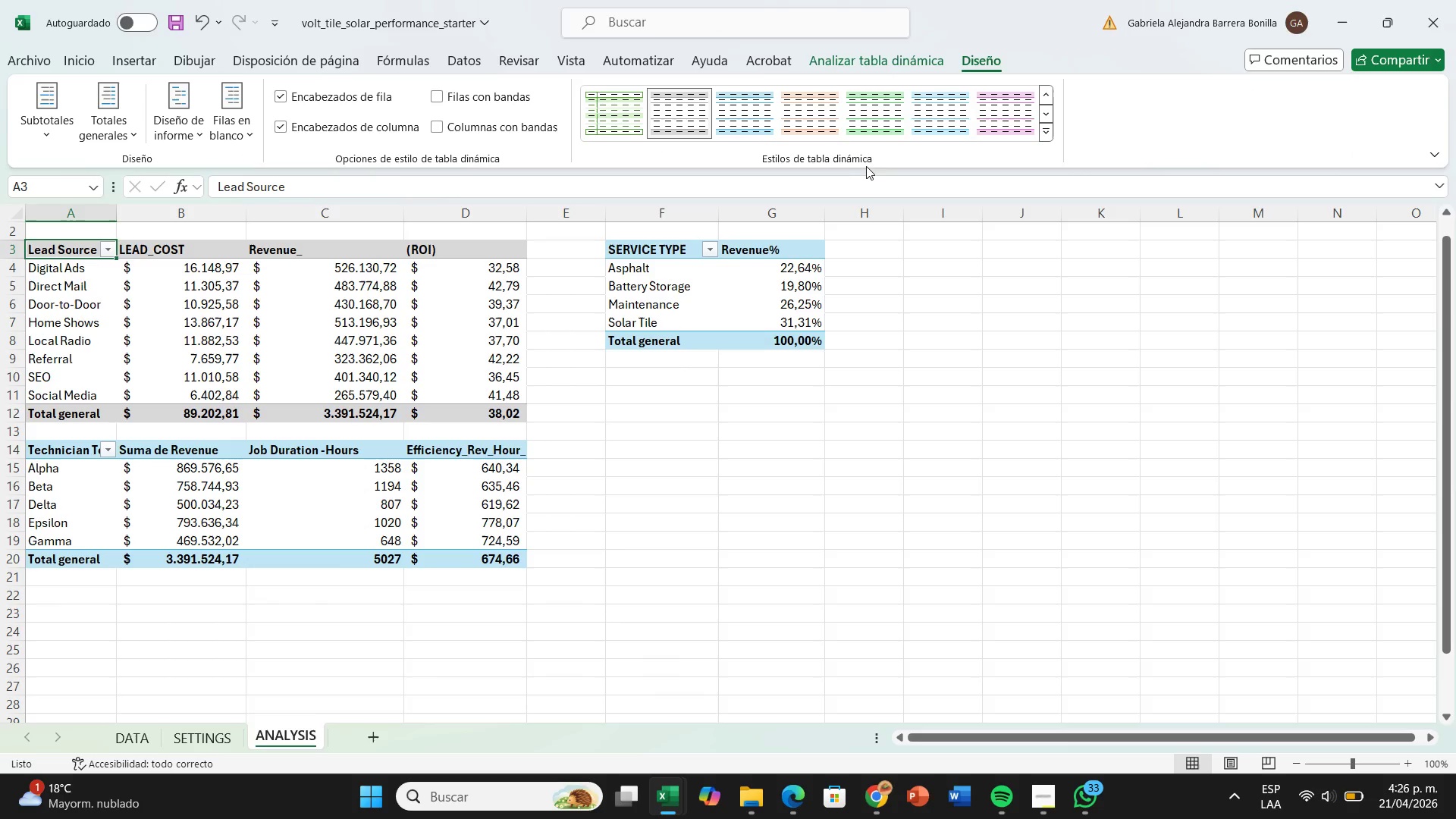 
left_click([869, 166])
 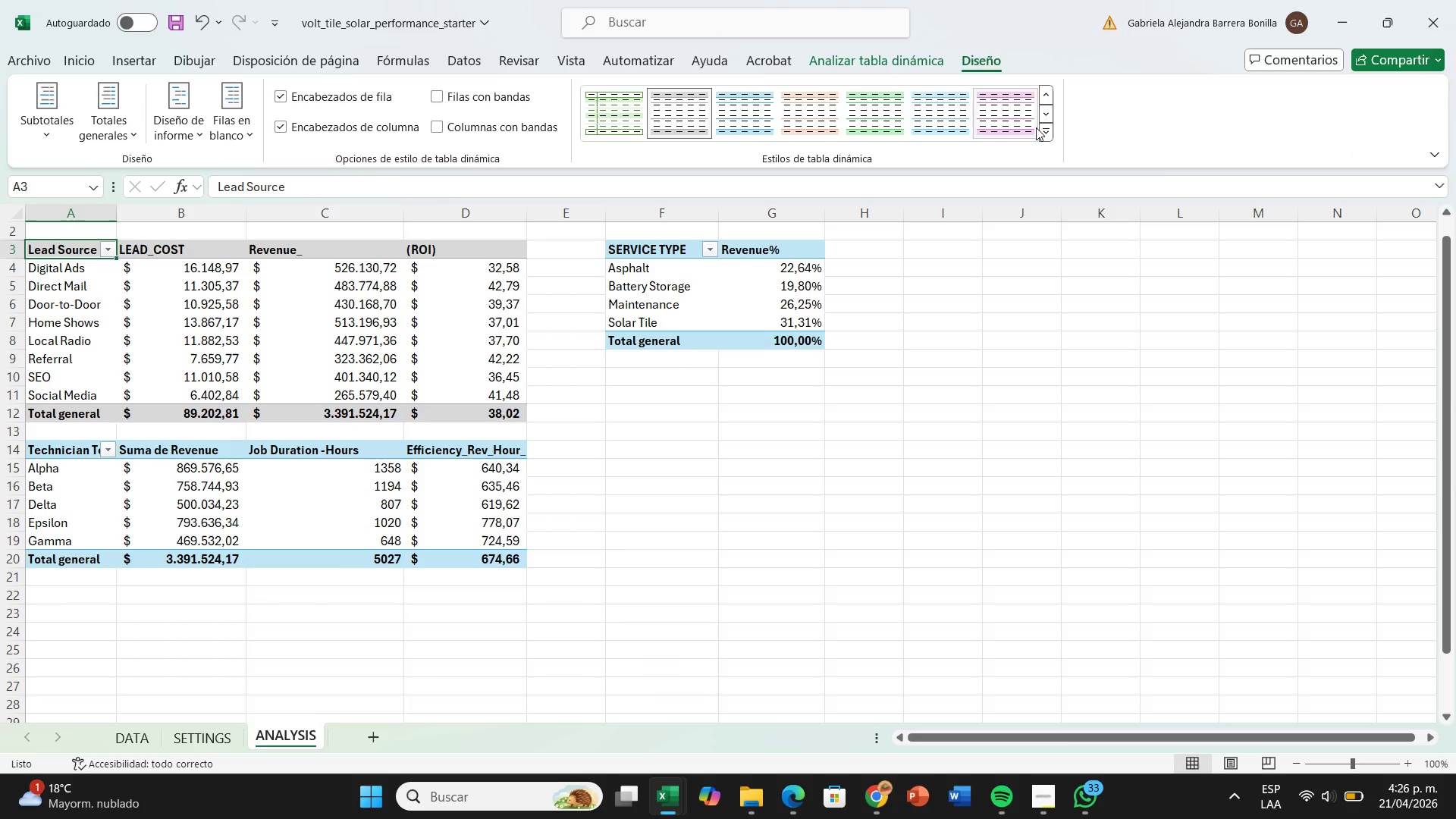 
left_click([1045, 127])
 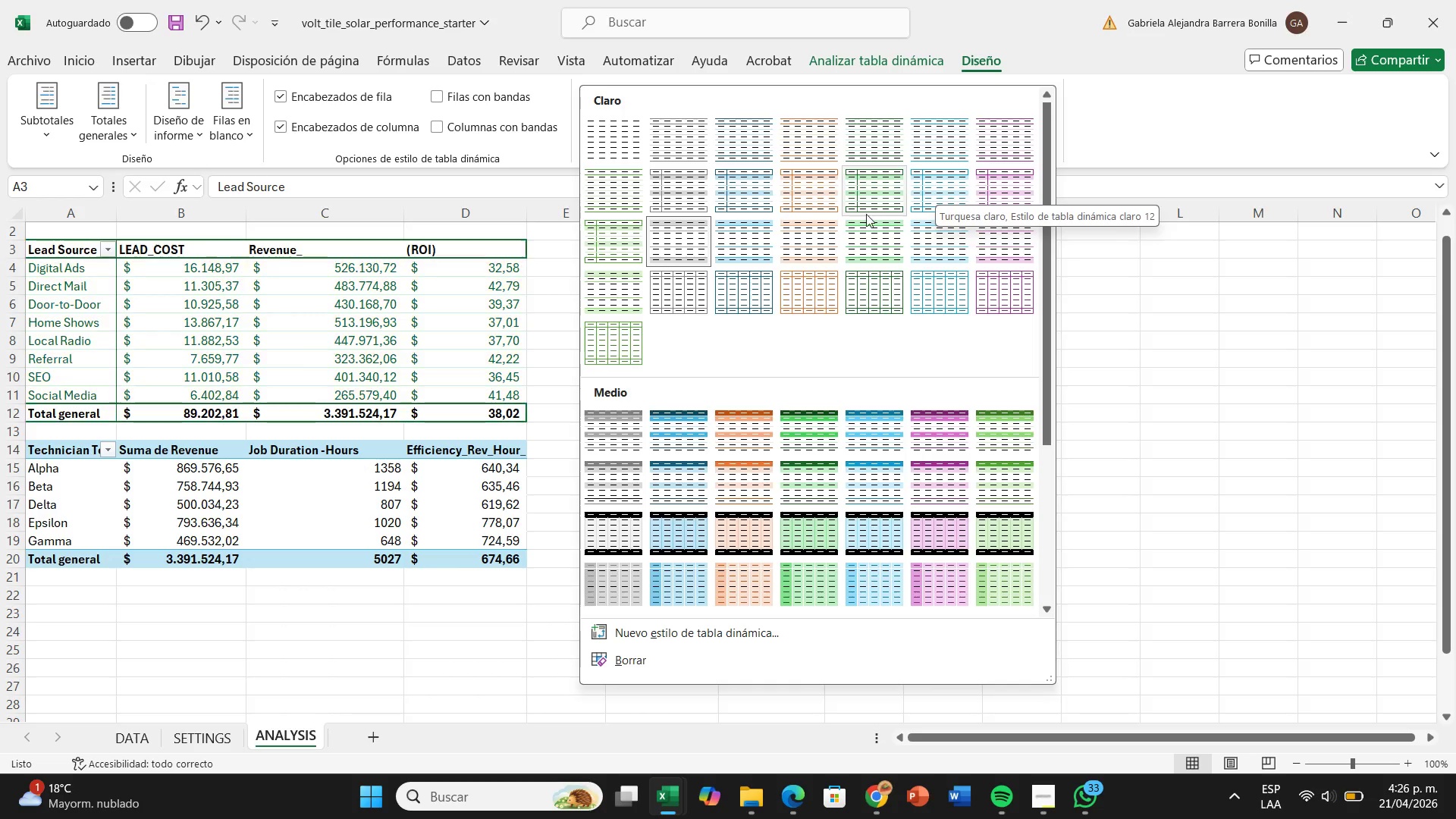 
wait(8.36)
 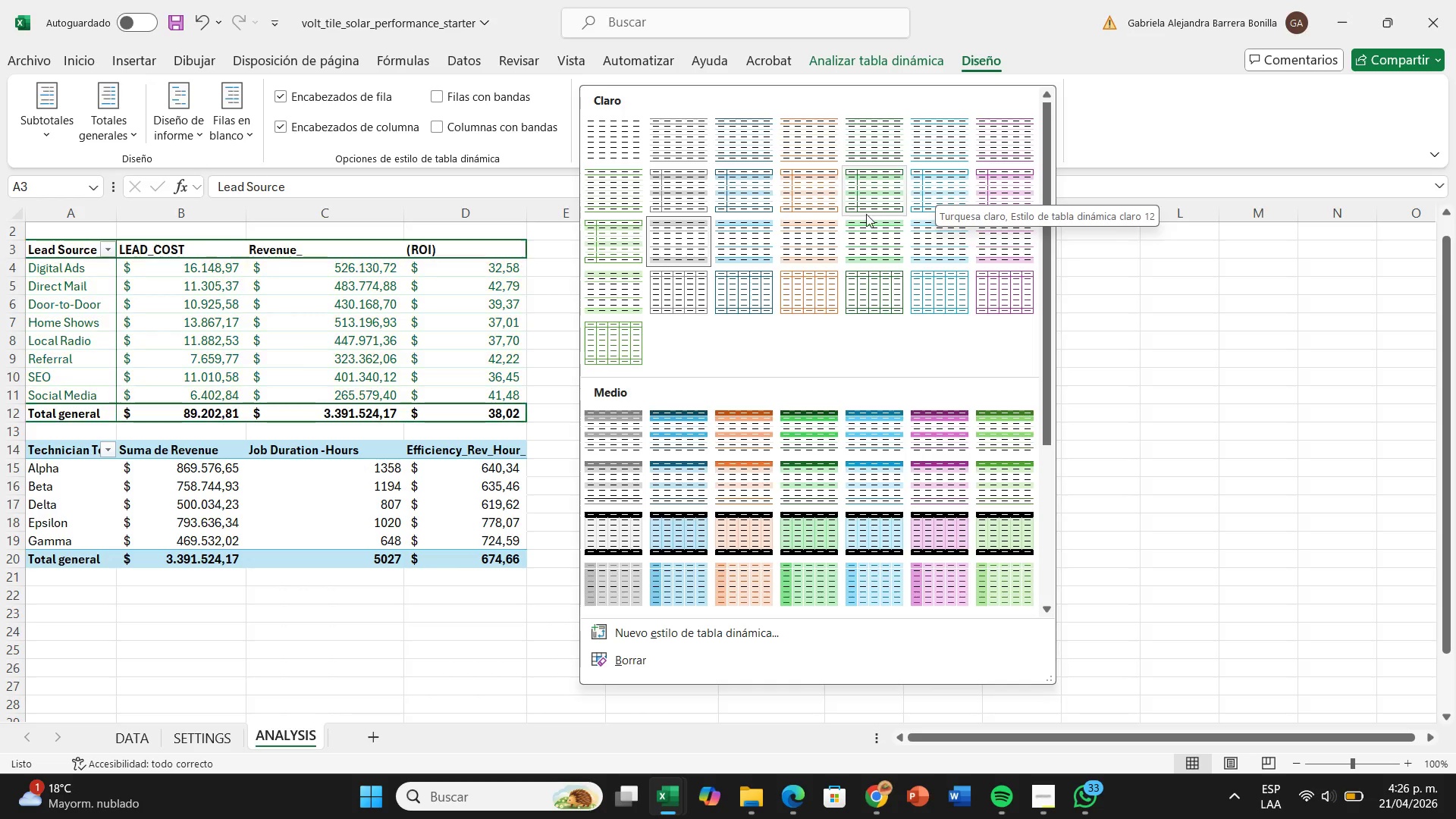 
left_click([861, 210])
 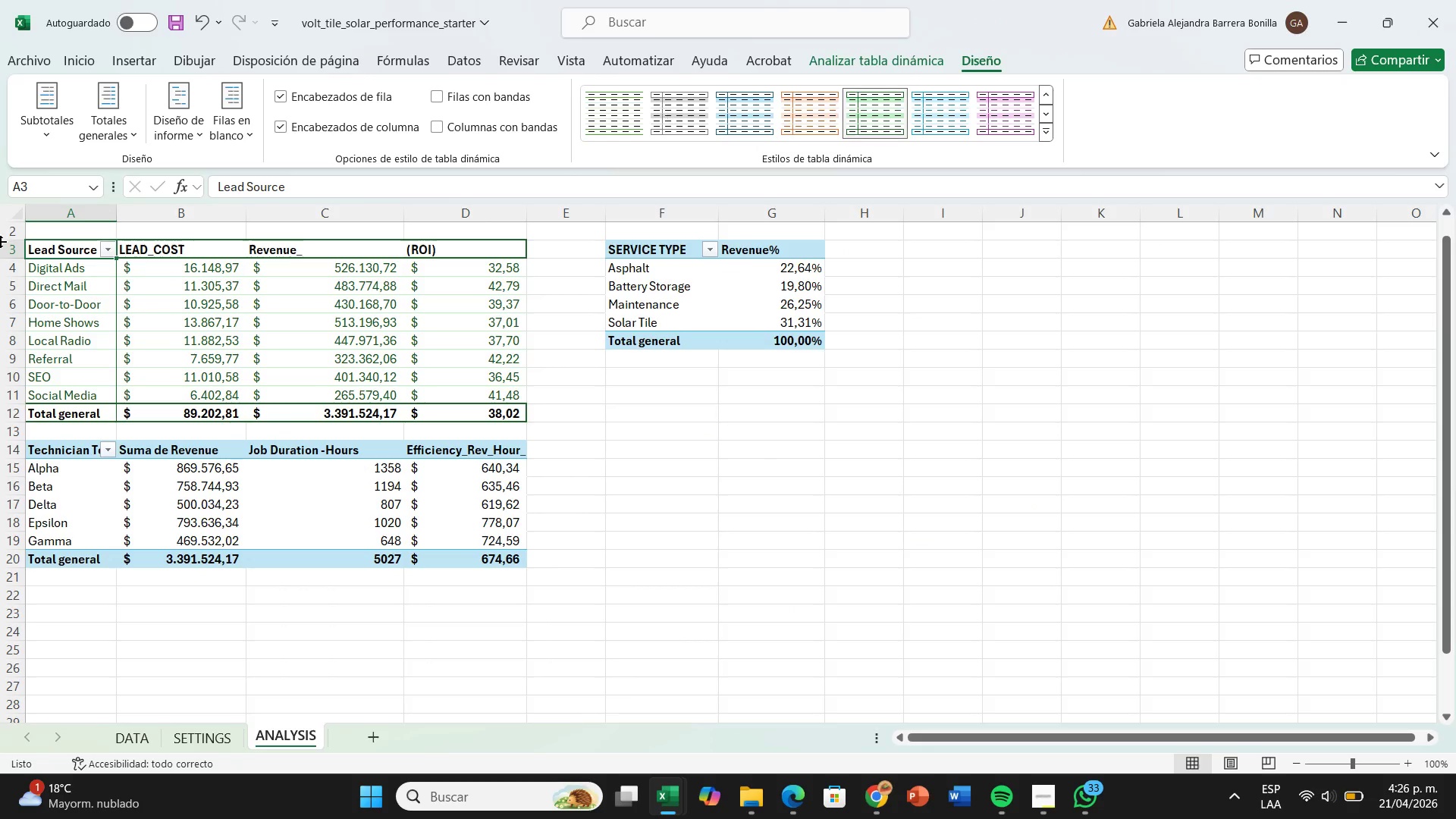 
left_click([33, 450])
 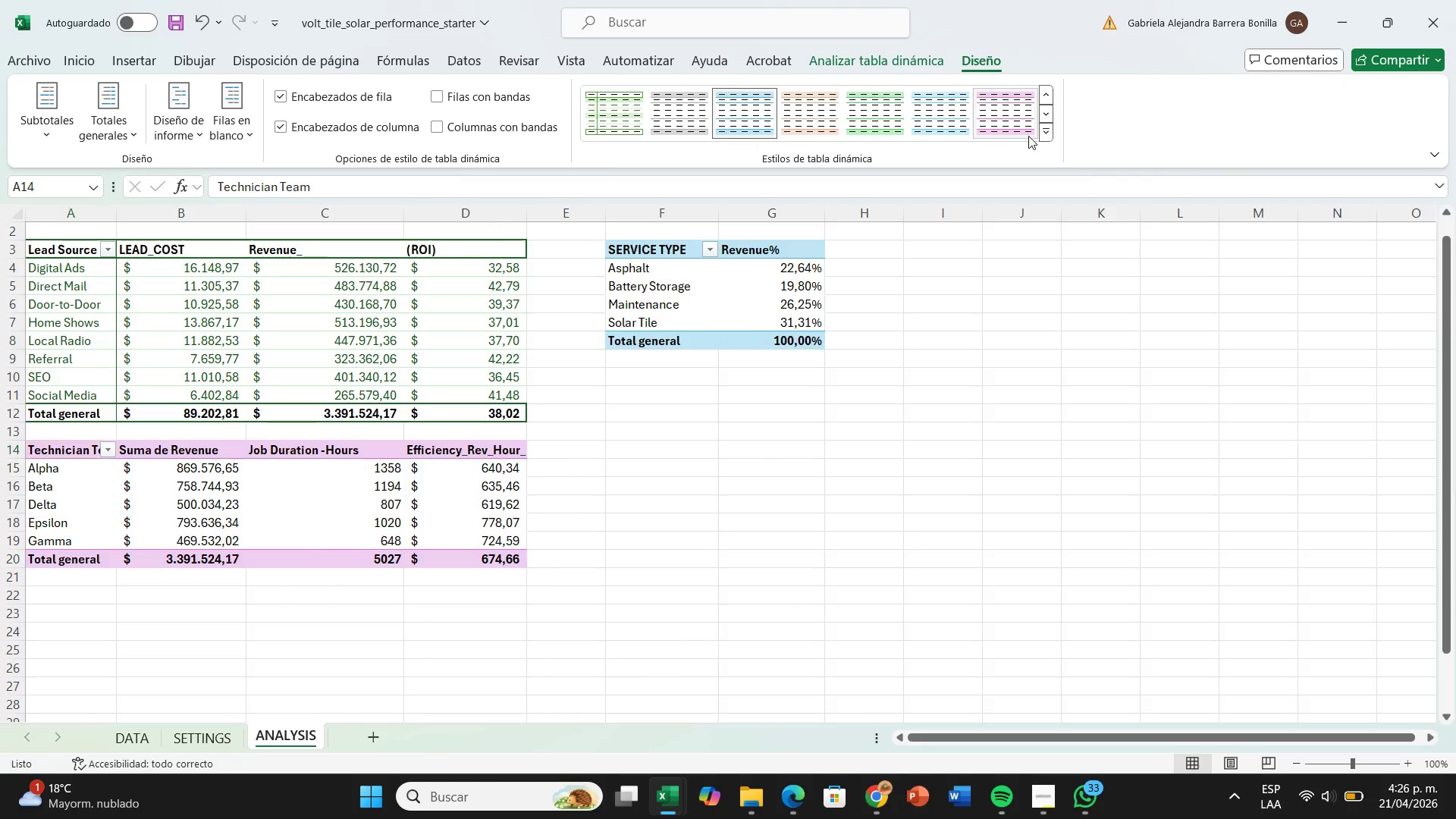 
left_click([1044, 134])
 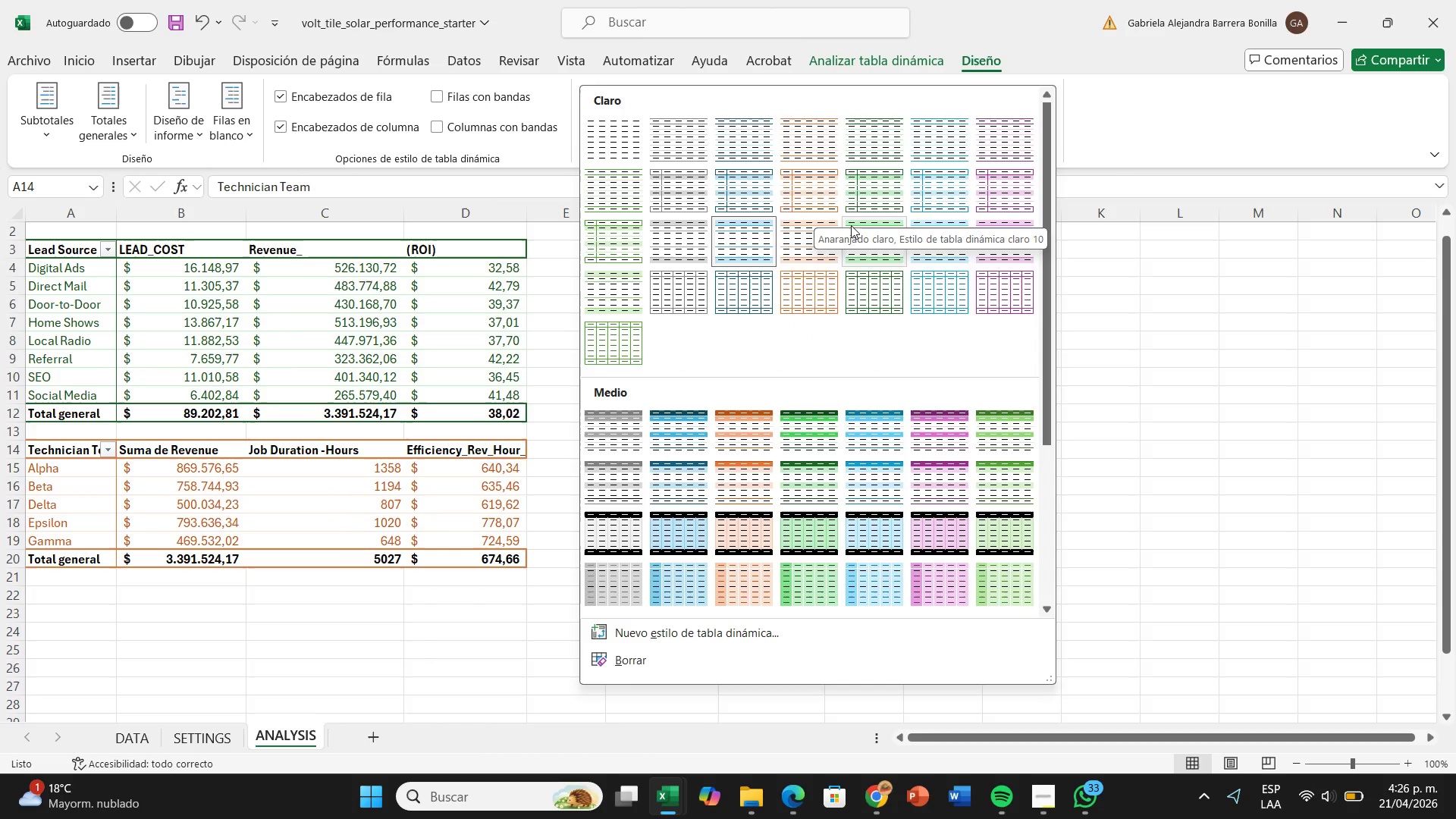 
wait(7.83)
 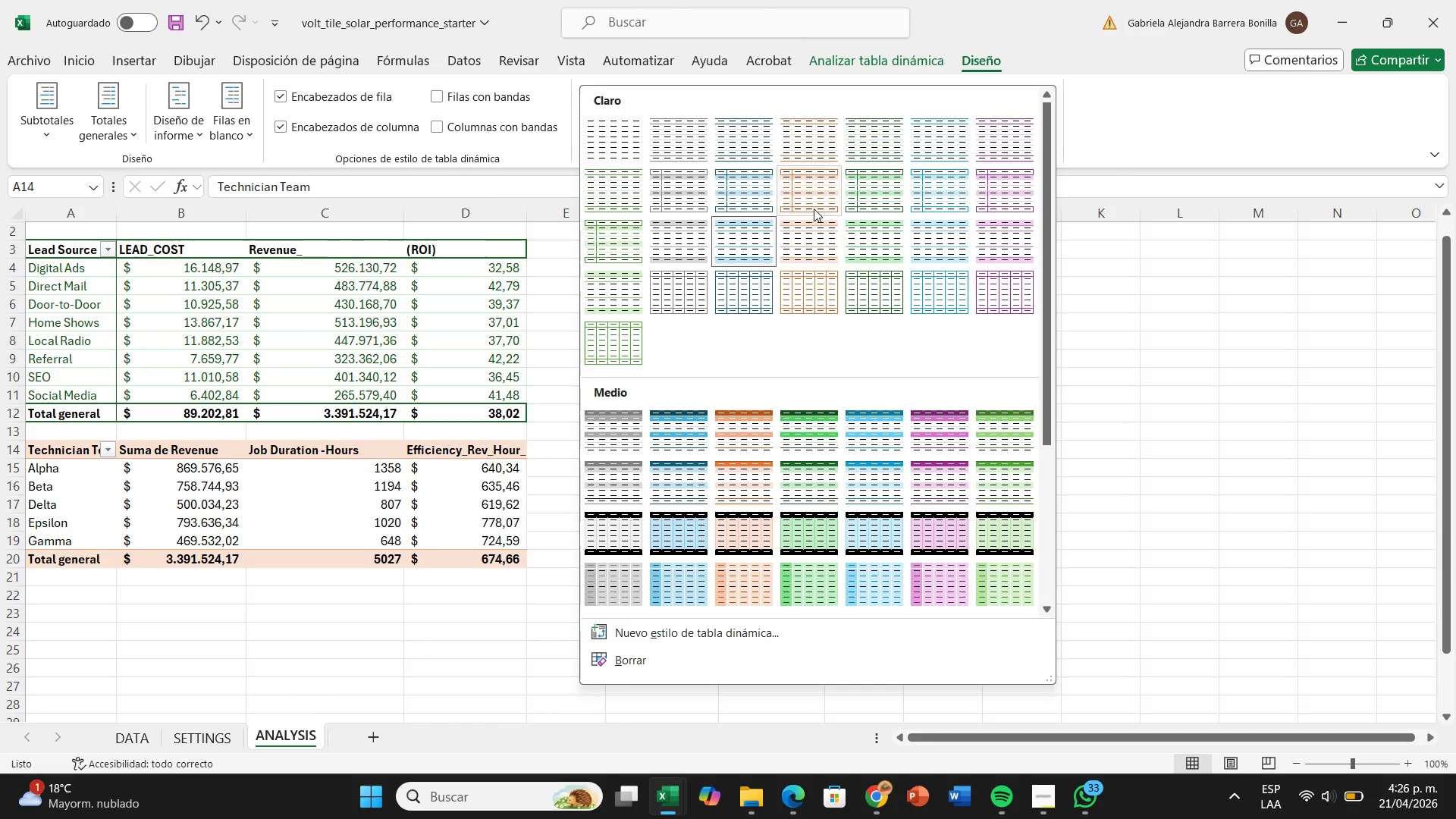 
mouse_move([735, 182])
 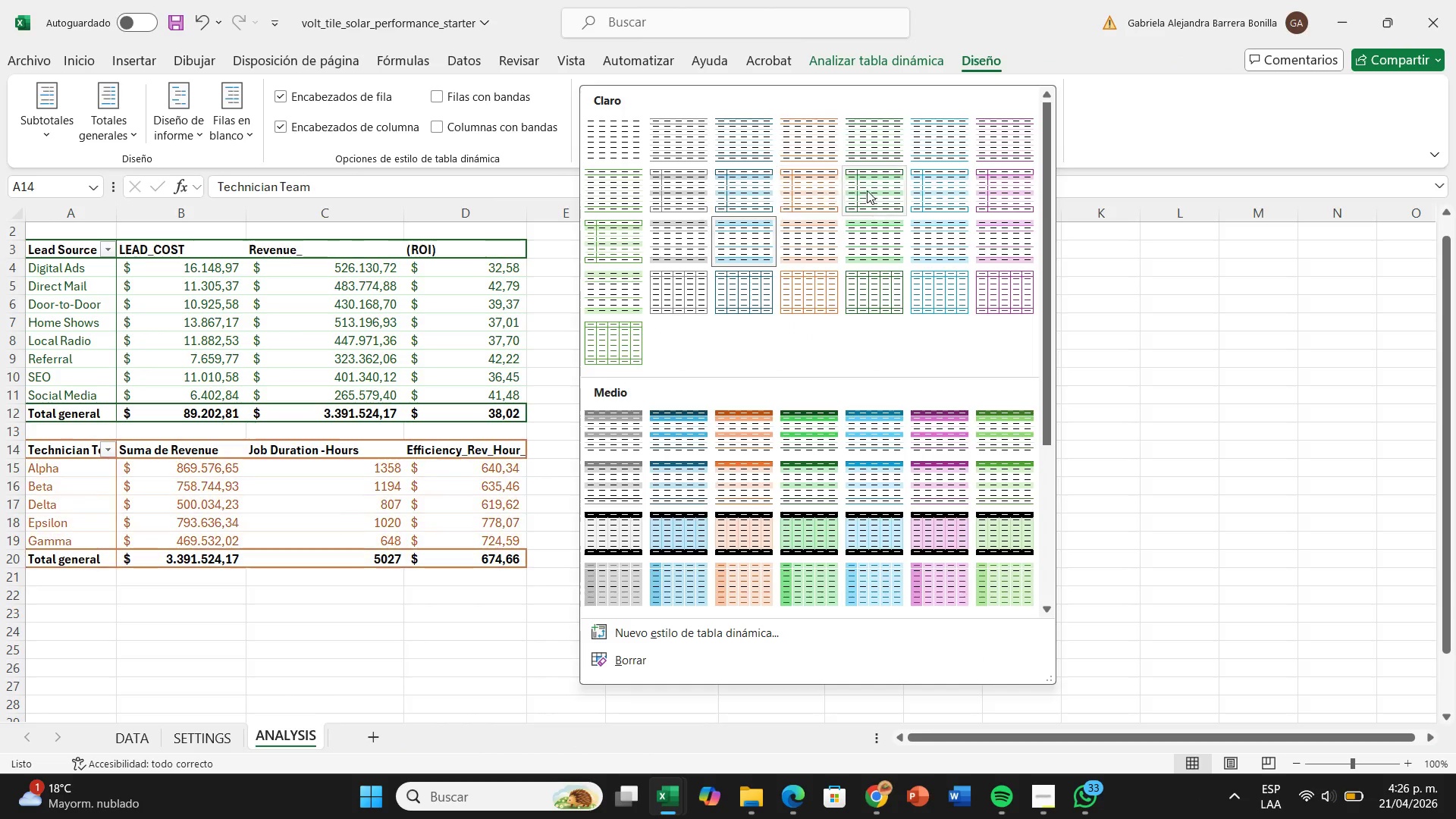 
mouse_move([886, 190])
 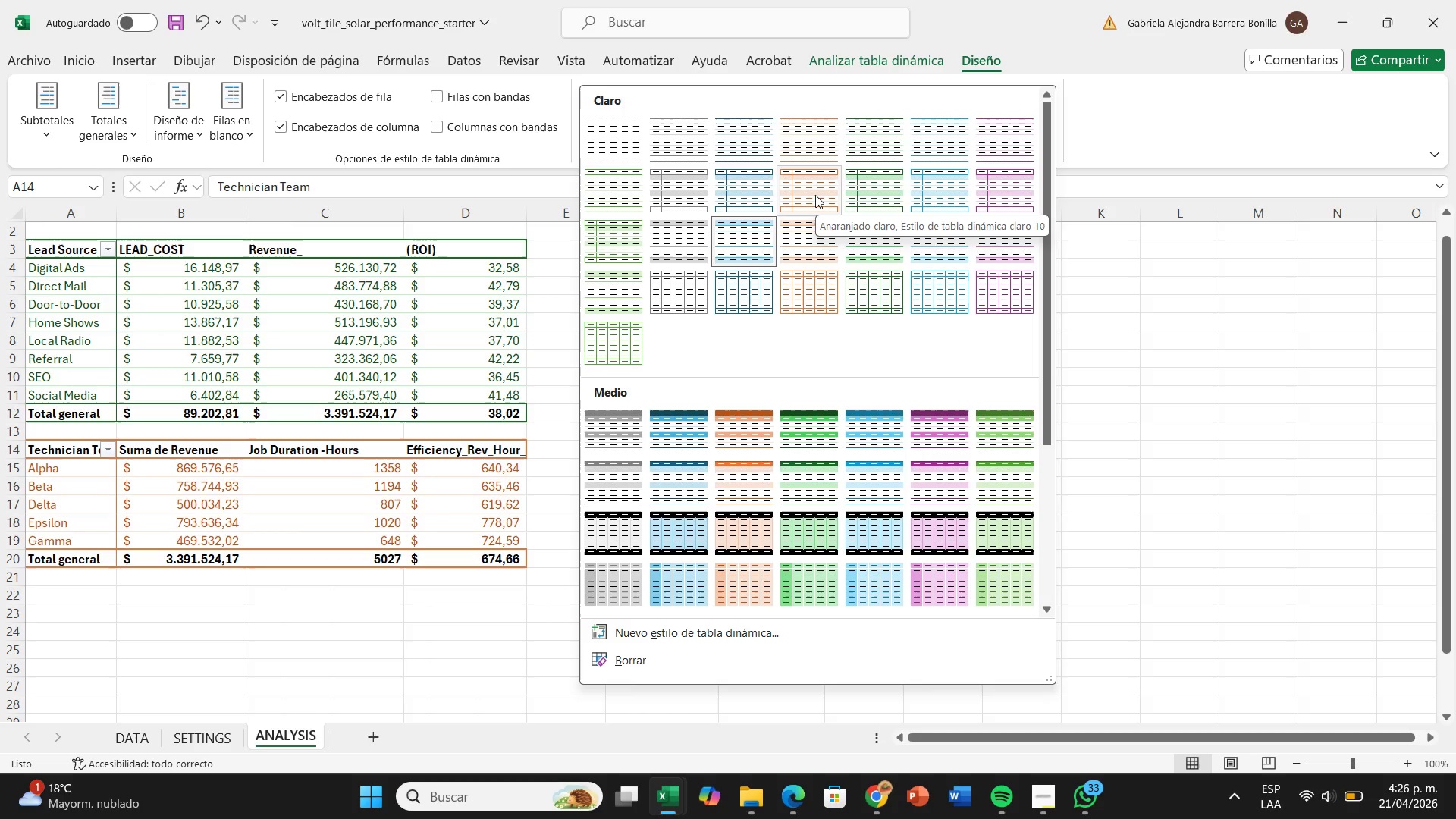 
wait(11.77)
 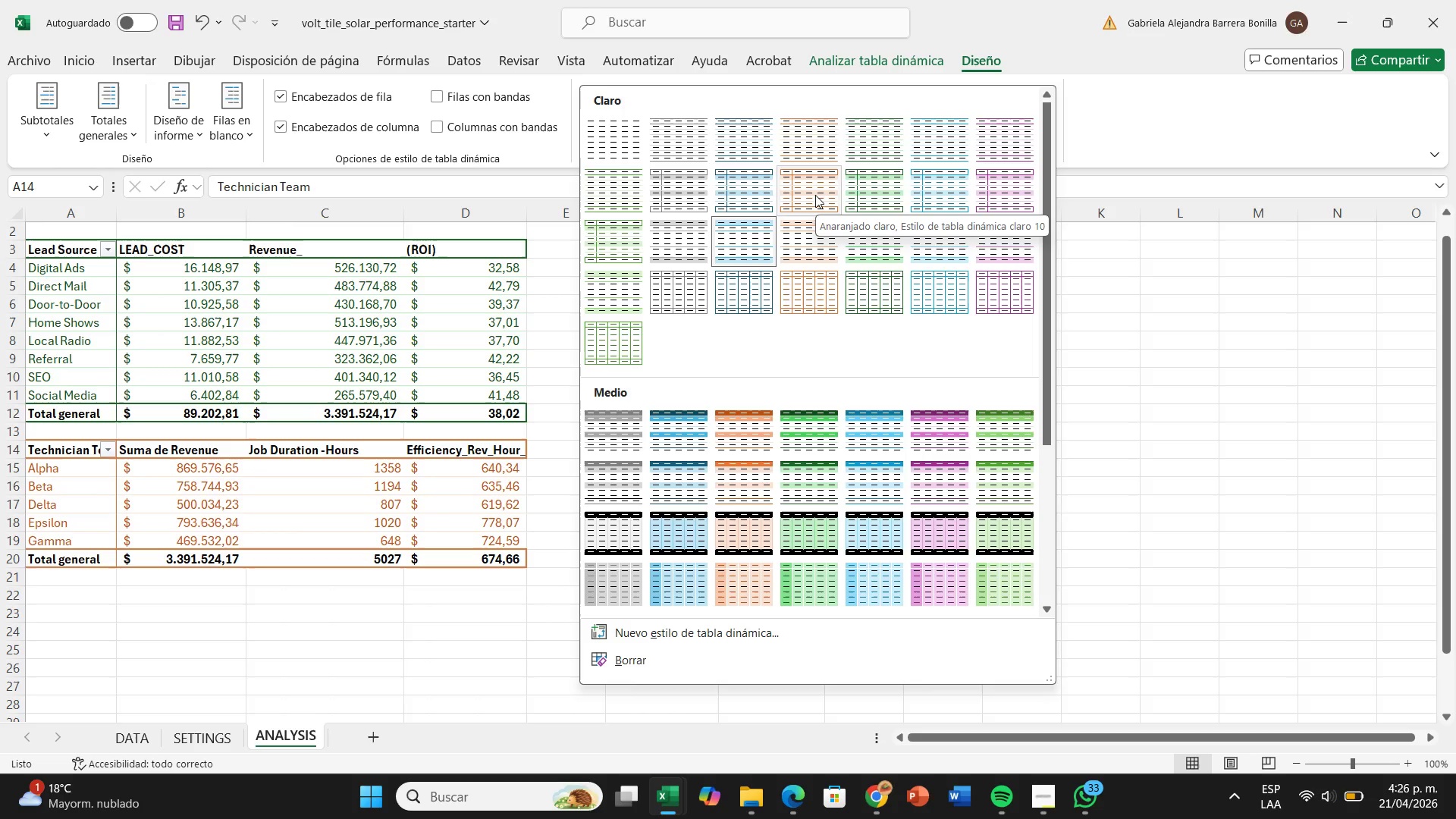 
left_click([862, 196])
 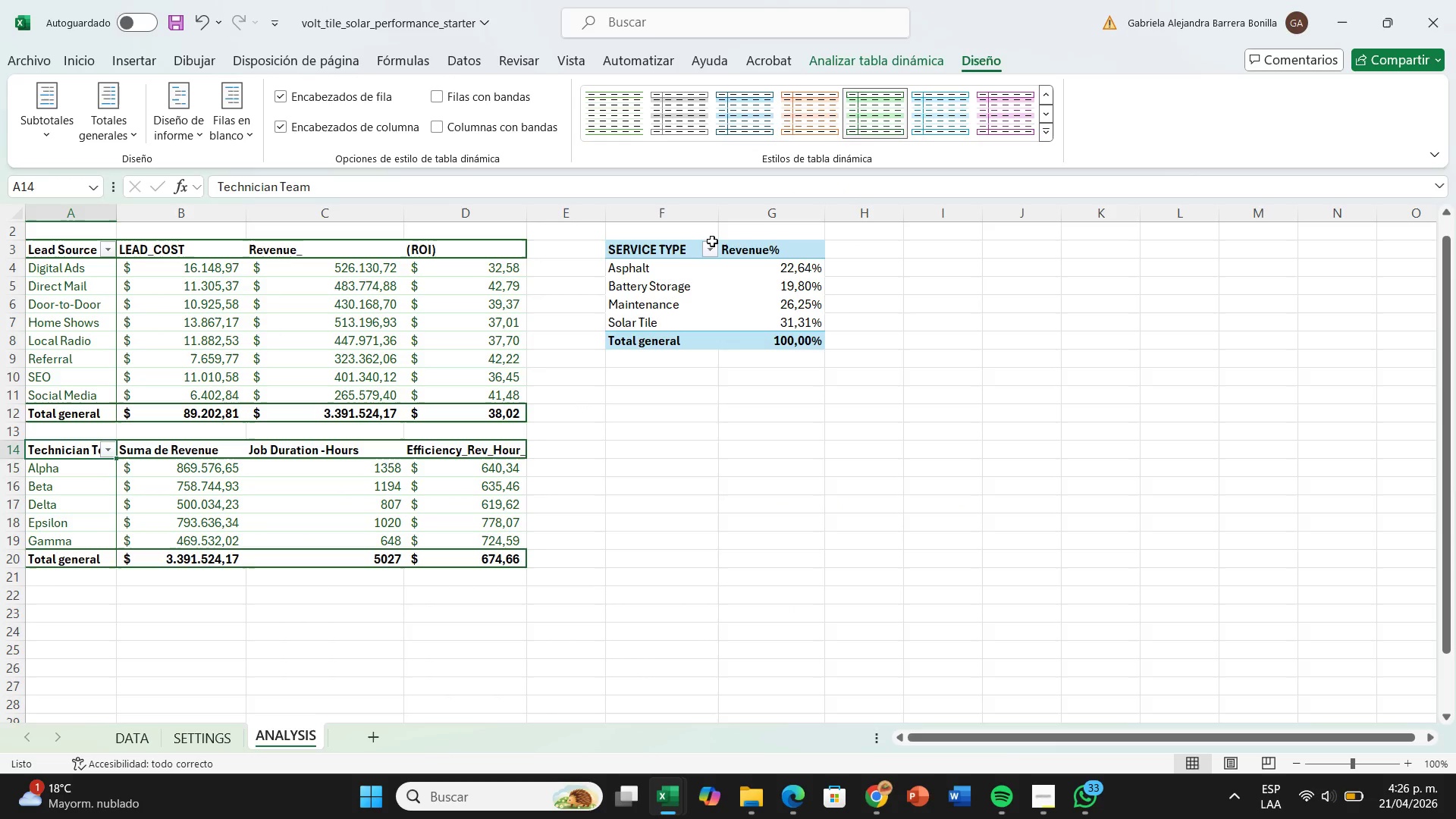 
left_click([700, 249])
 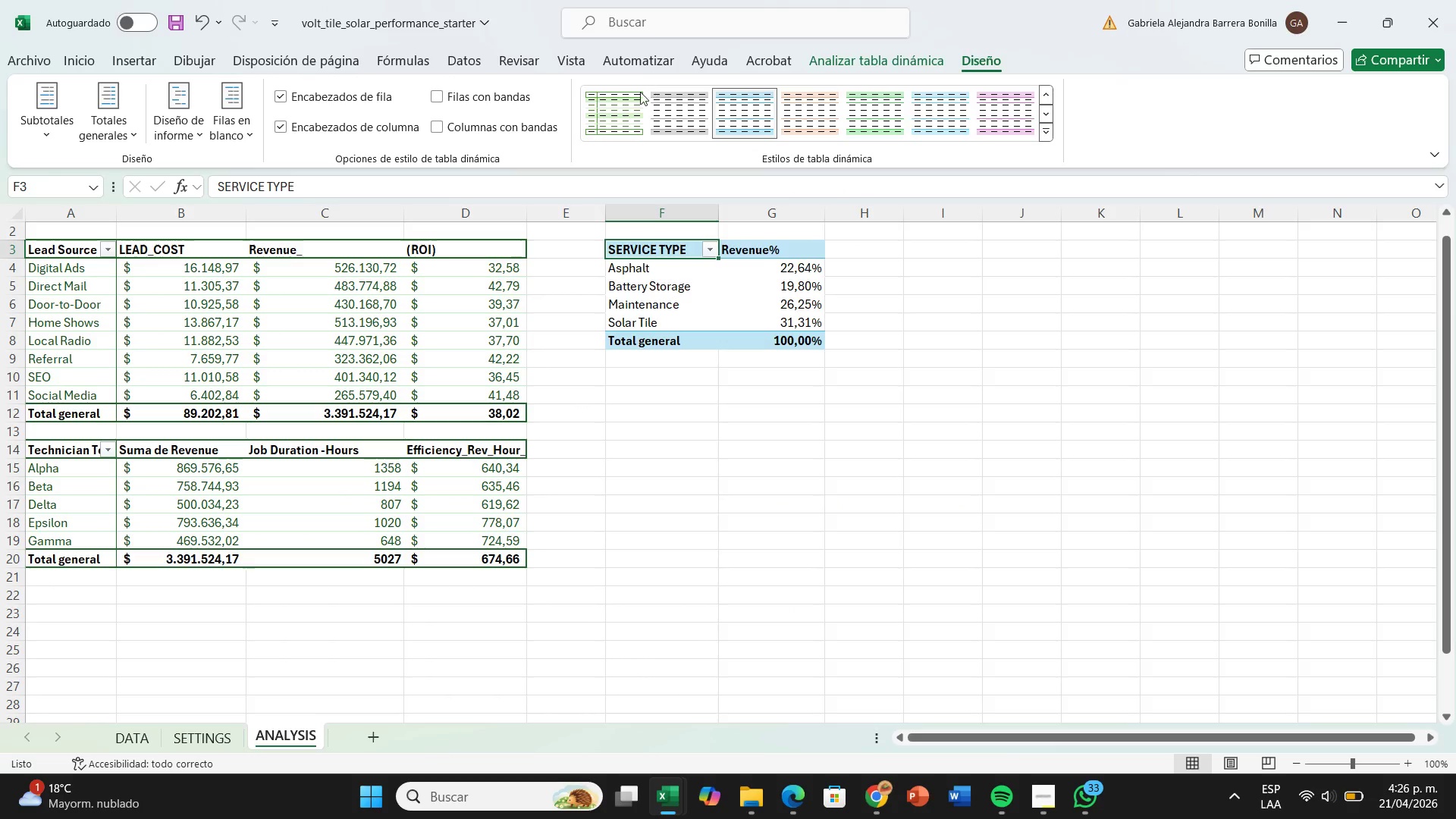 
left_click([631, 106])
 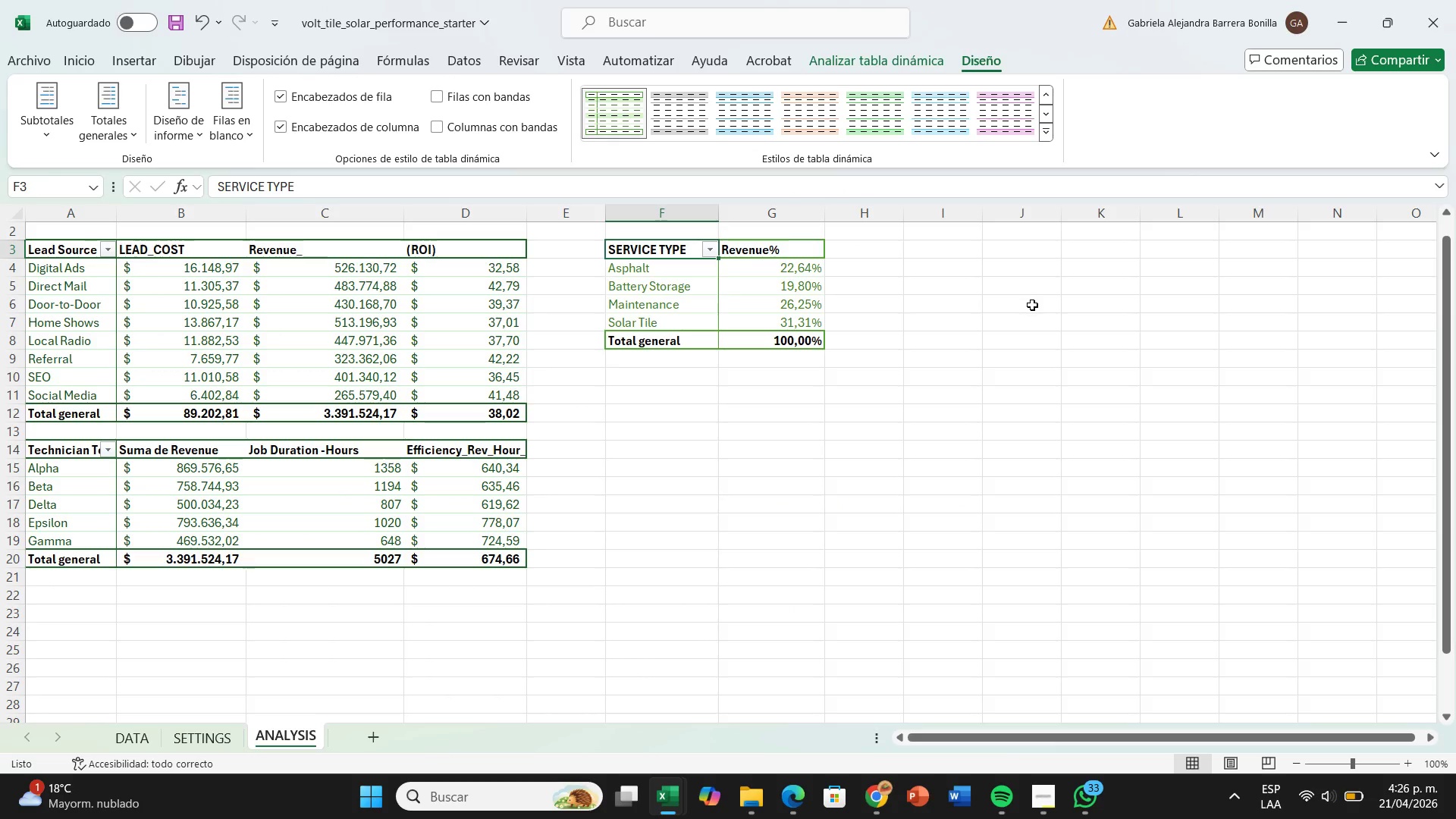 